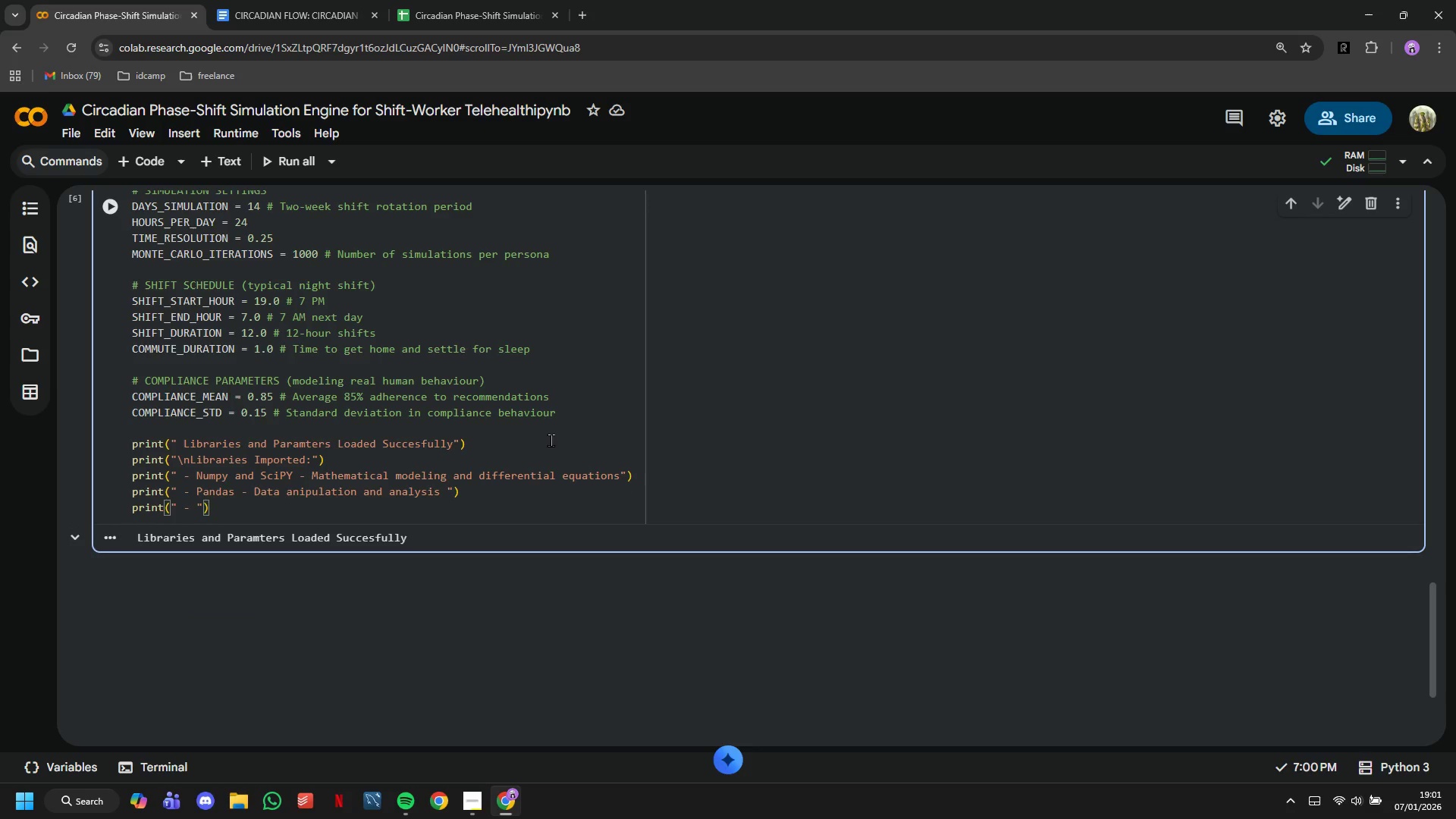 
type(Matplotlib & Seaborn - Statistical visualizations)
 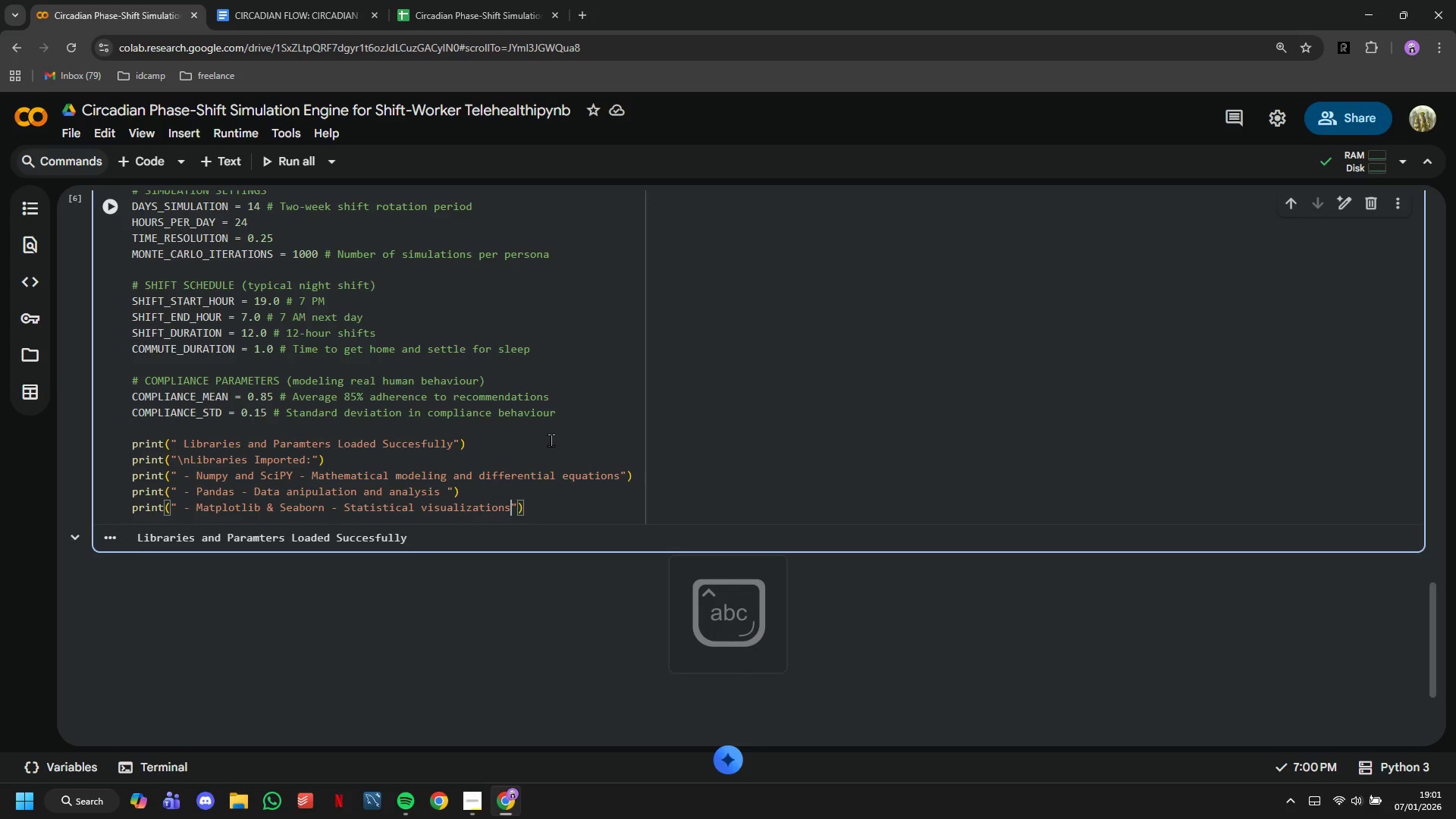 
 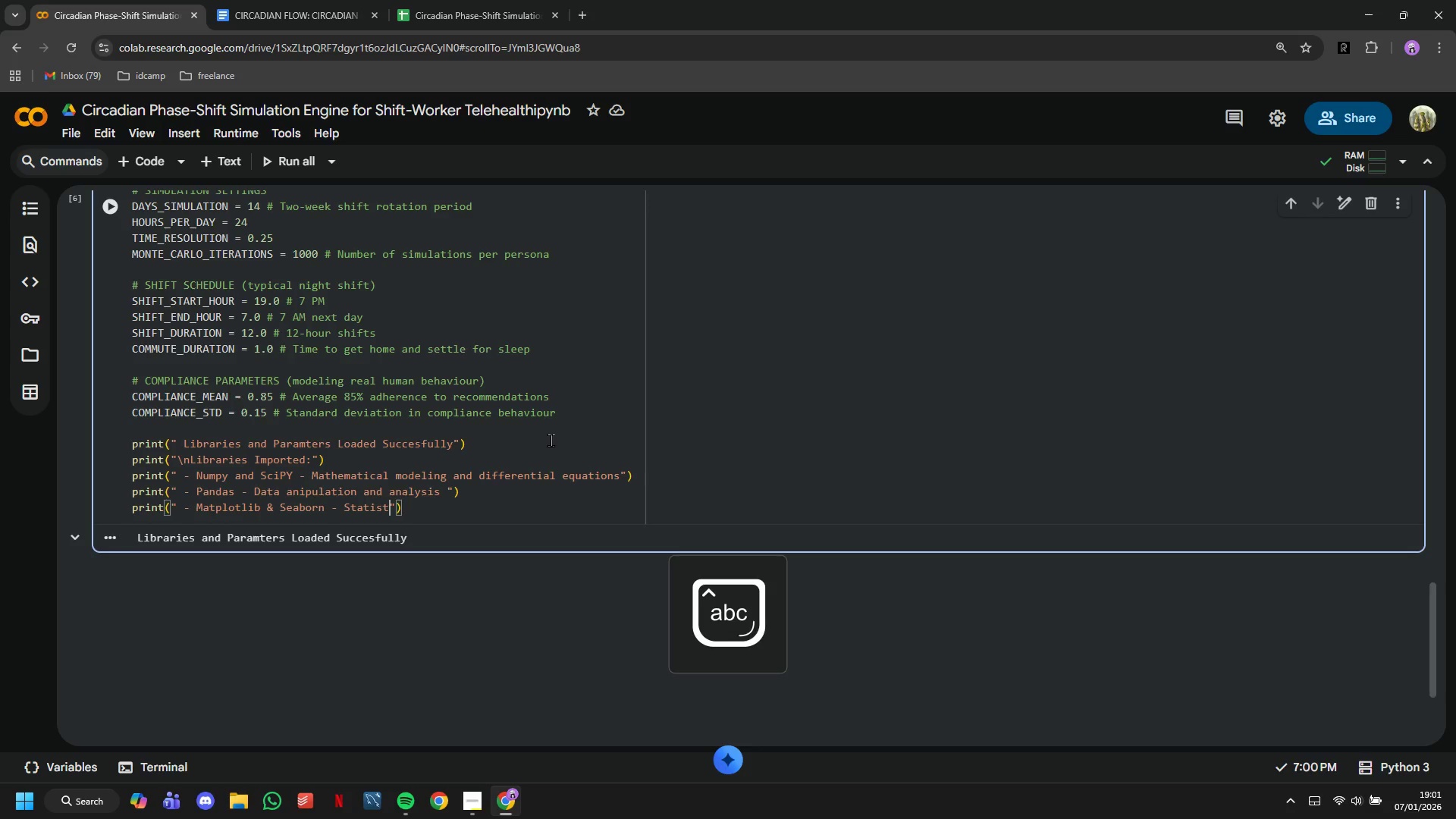 
key(ArrowRight)
 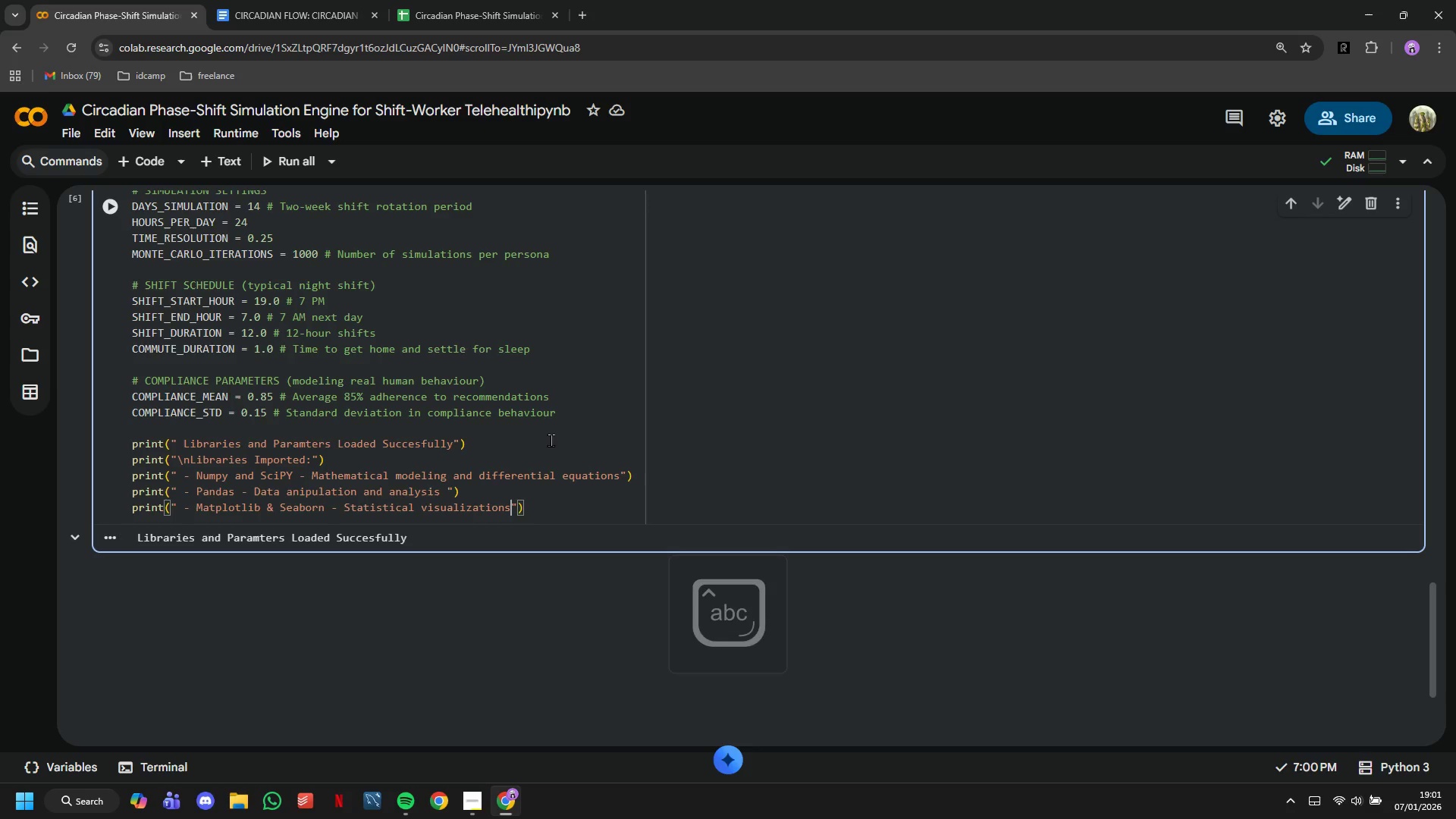 
key(ArrowRight)
 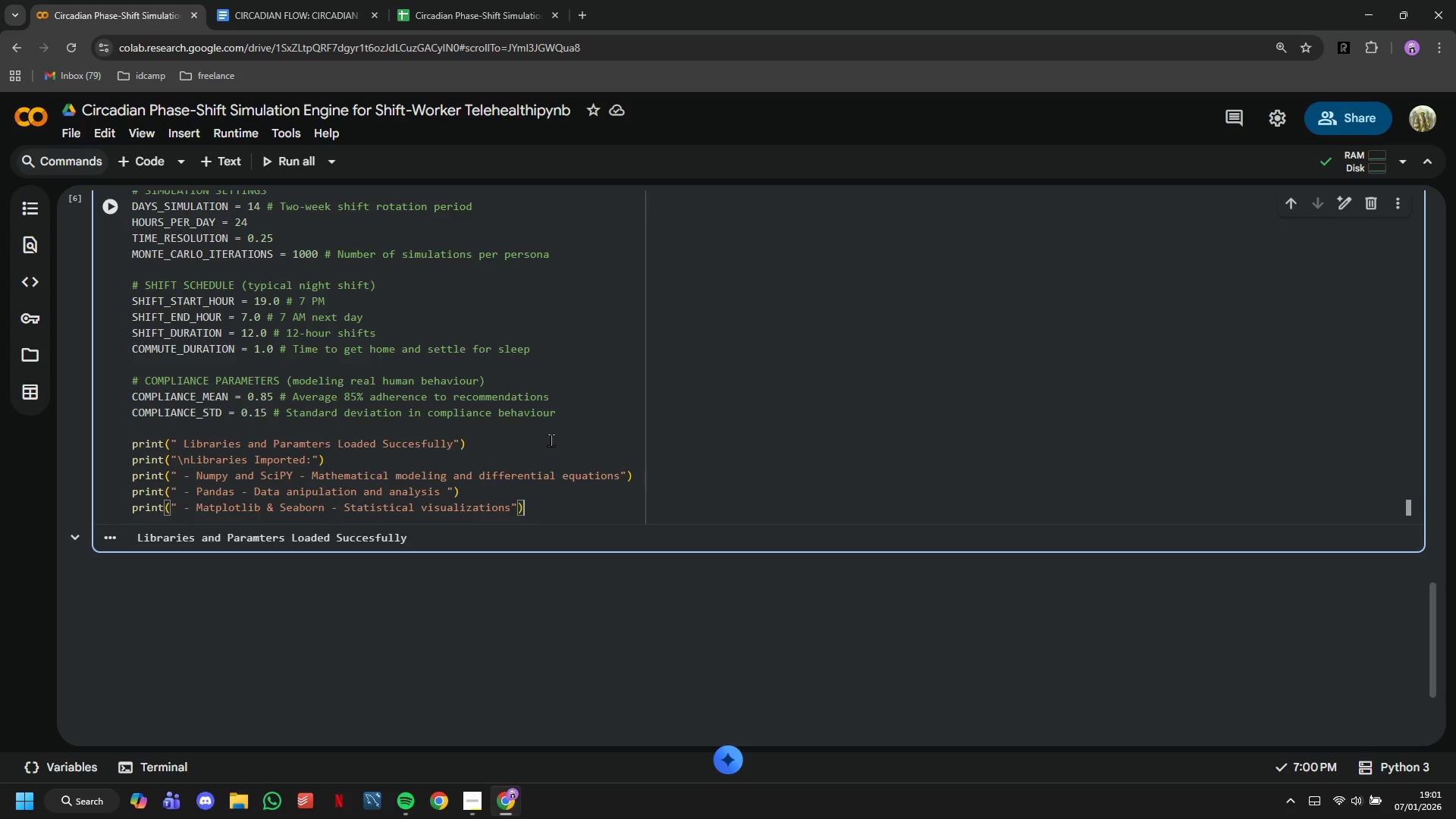 
key(Enter)
 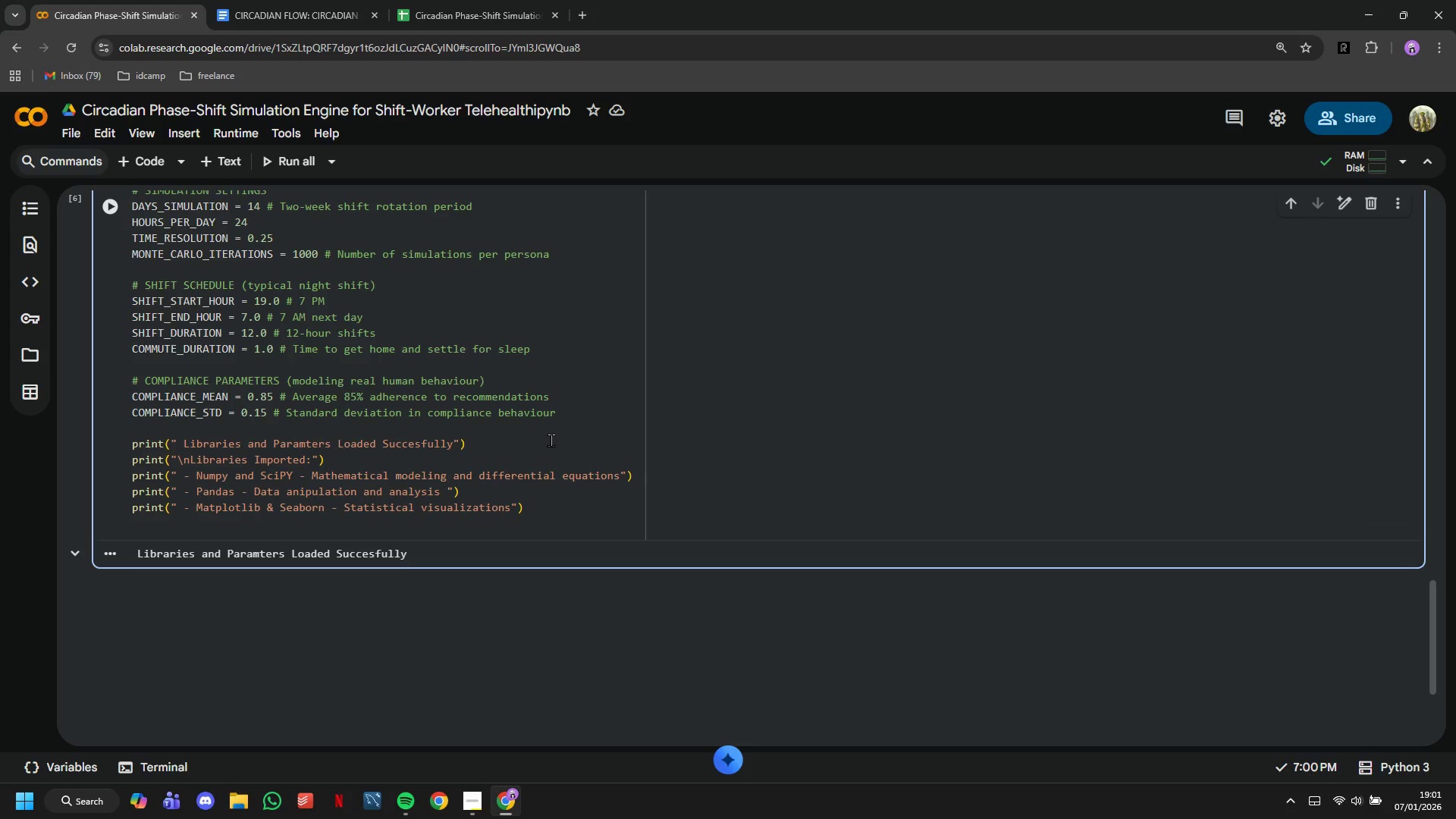 
type(print( - Plotly - Interactive dashboard)
 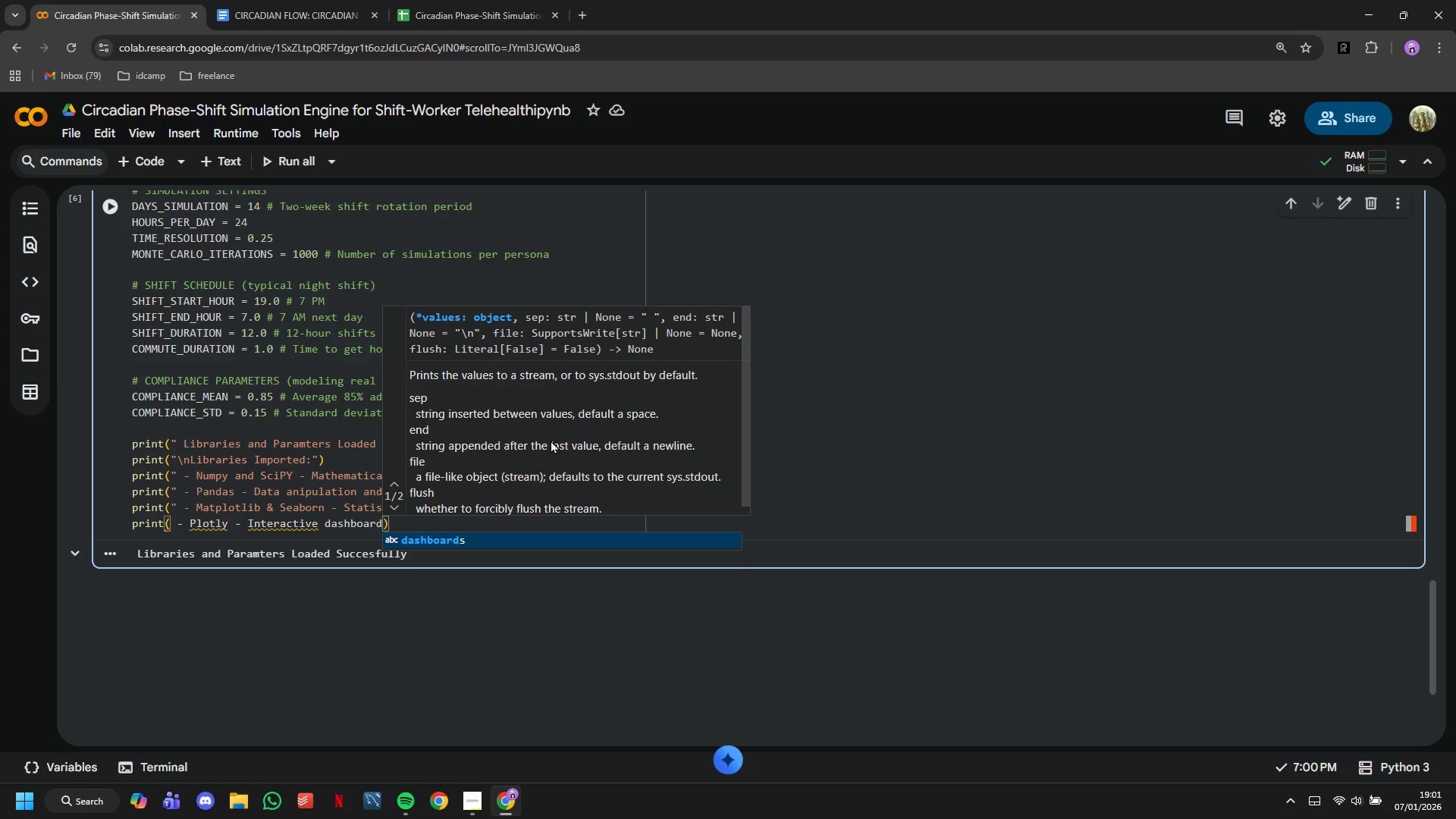 
wait(15.59)
 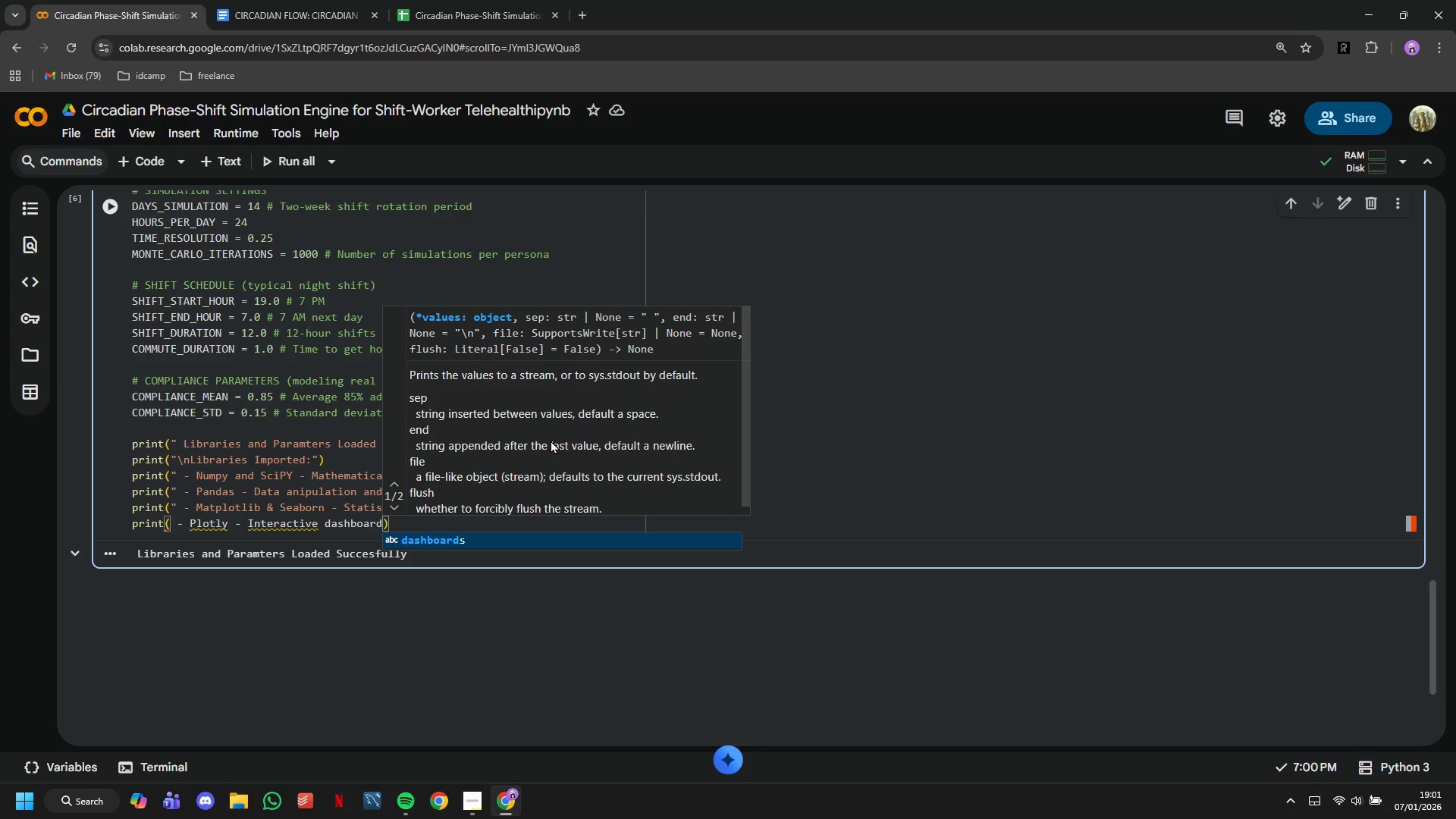 
key(ArrowRight)
 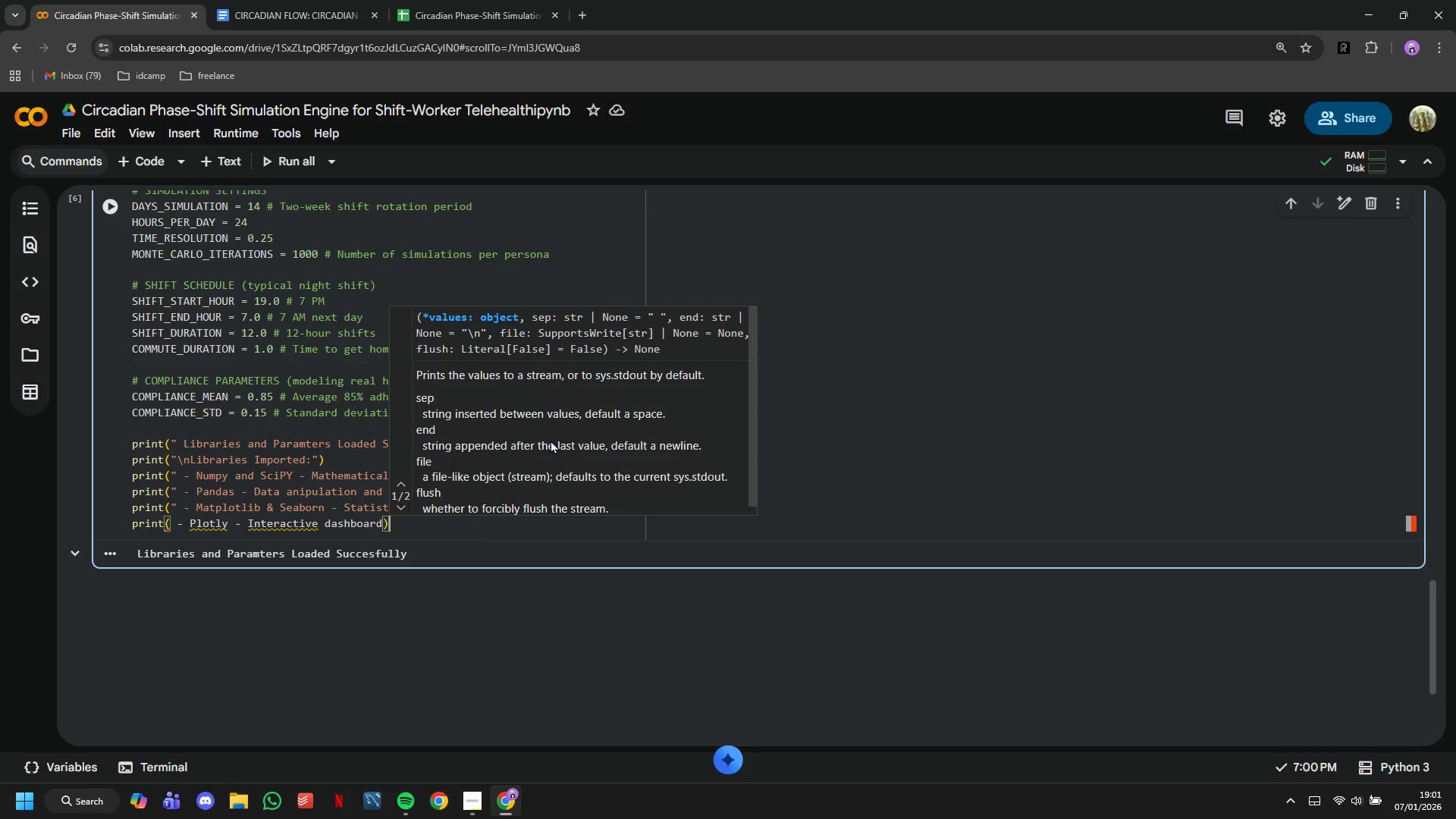 
key(ArrowRight)
 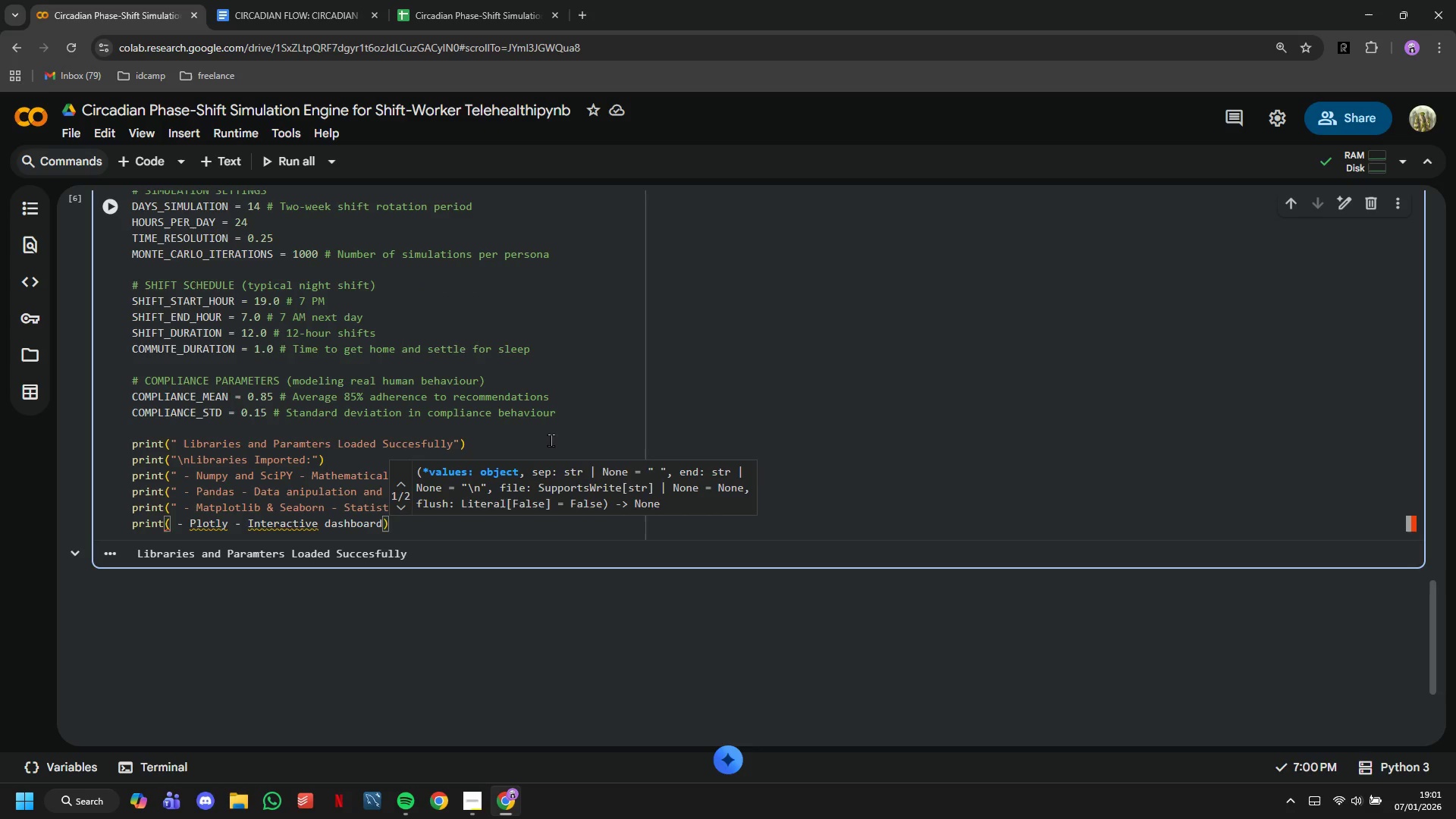 
key(ArrowLeft)
 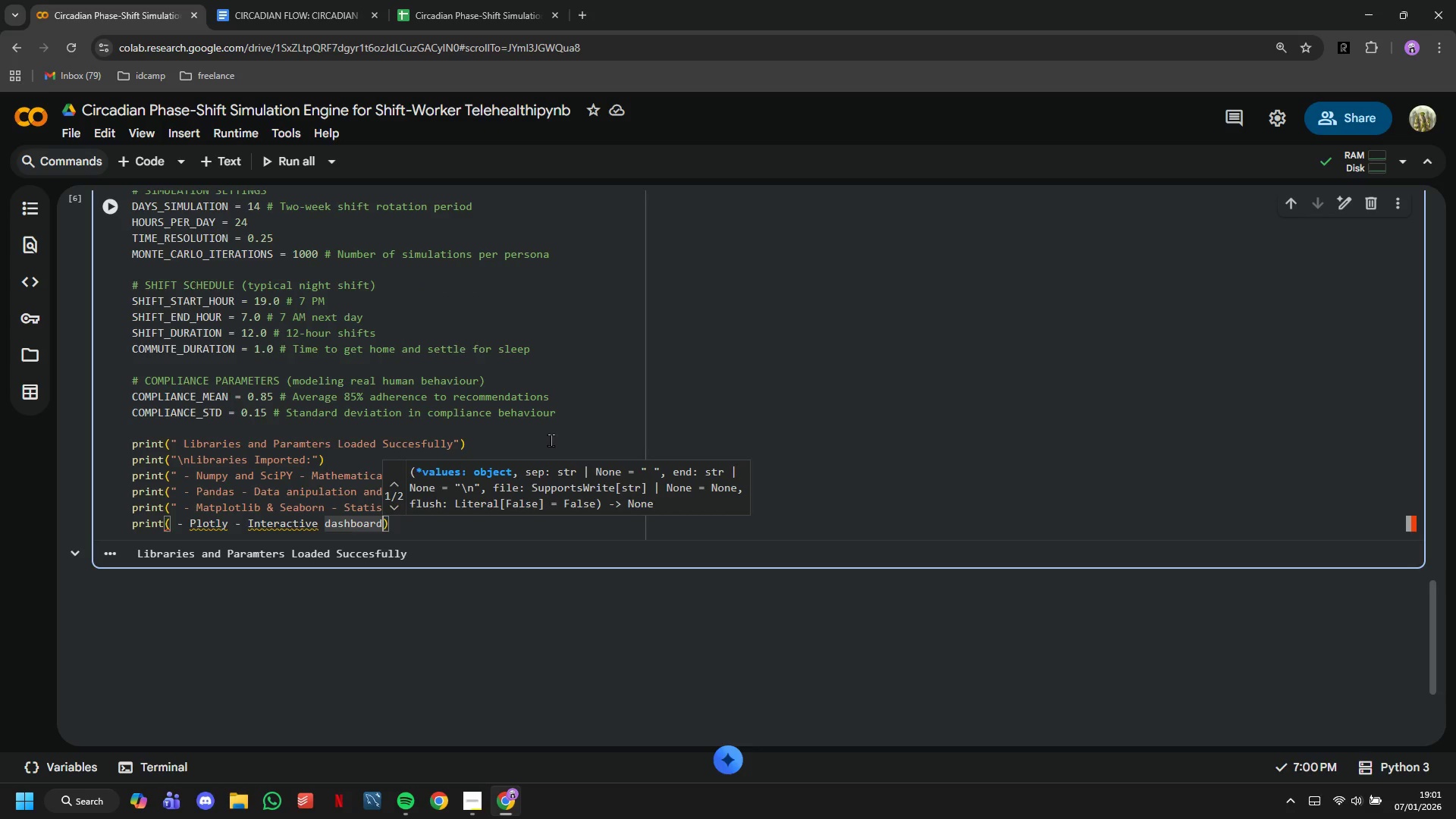 
key(Shift+Quote)
 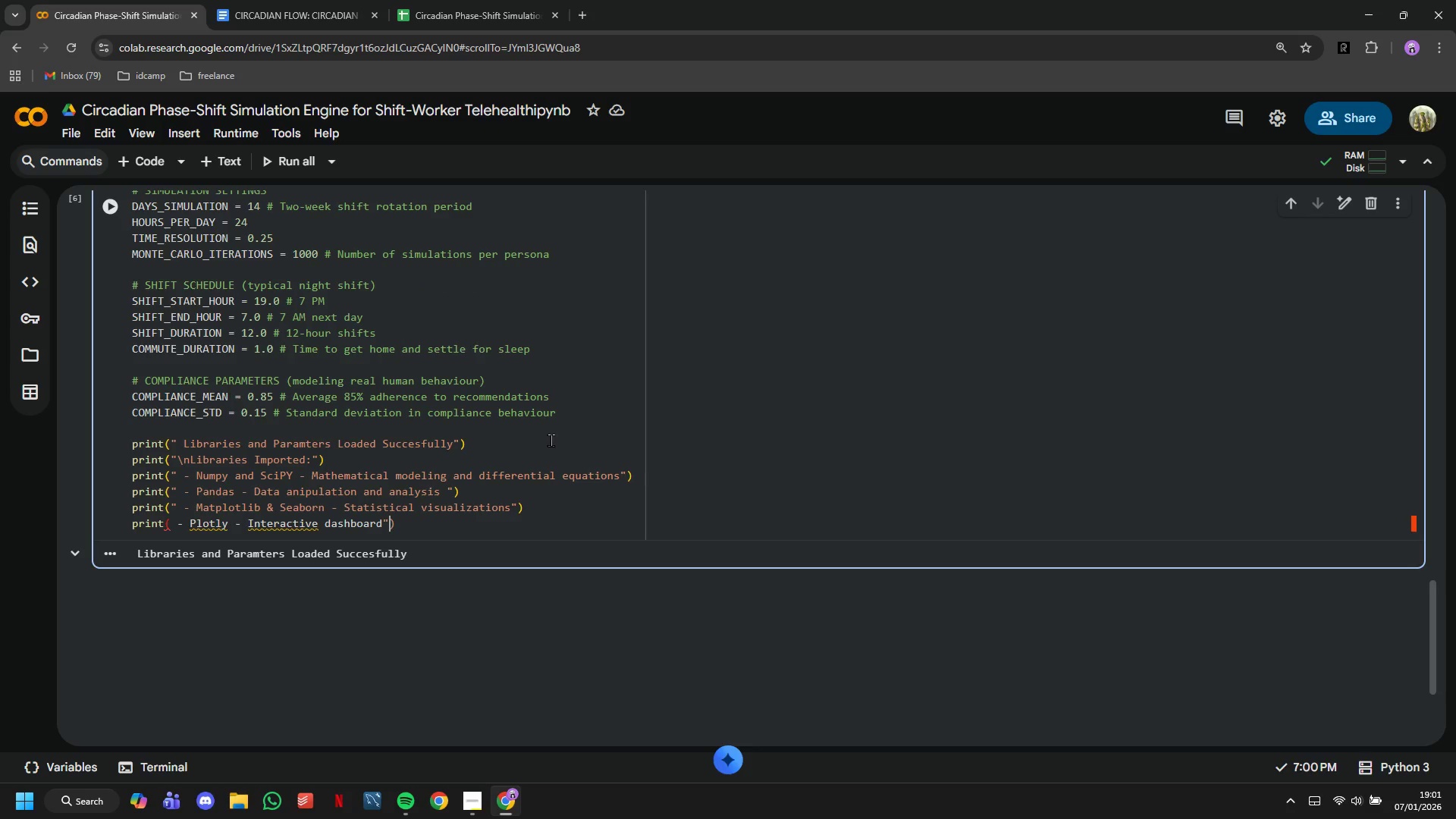 
hold_key(key=ArrowLeft, duration=1.5)
 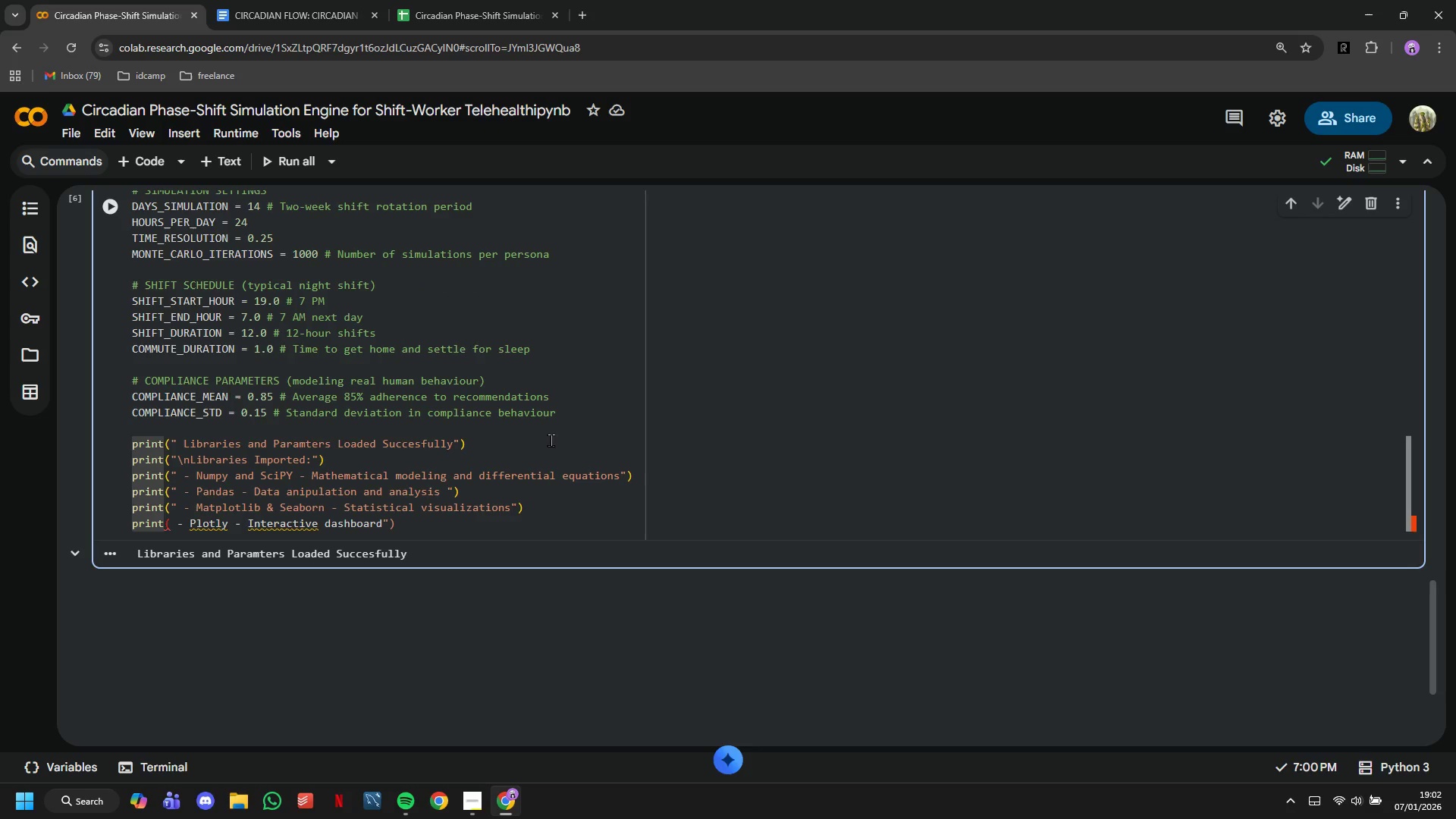 
key(ArrowLeft)
 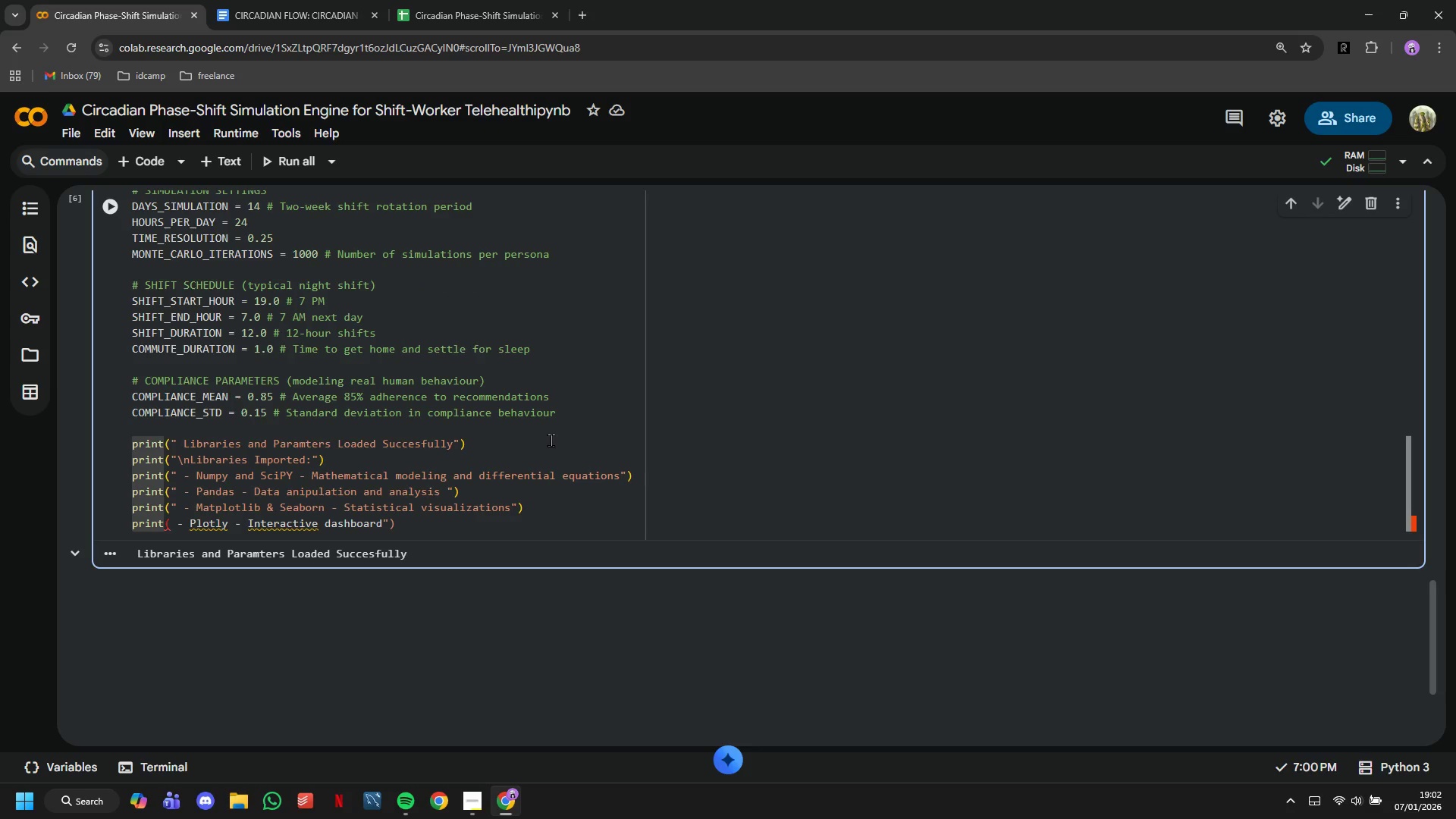 
key(ArrowRight)
 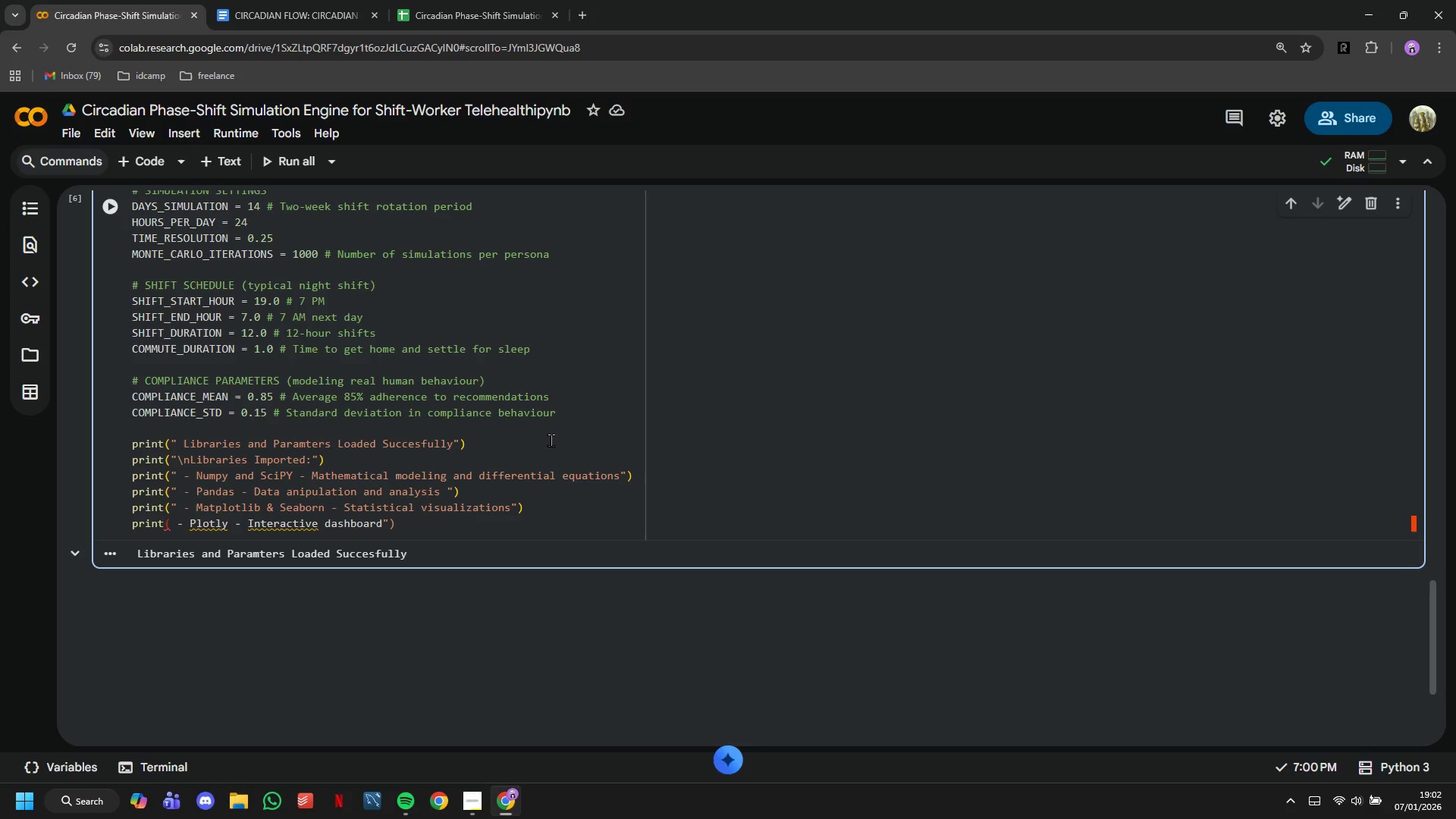 
key(Shift+Enter)
 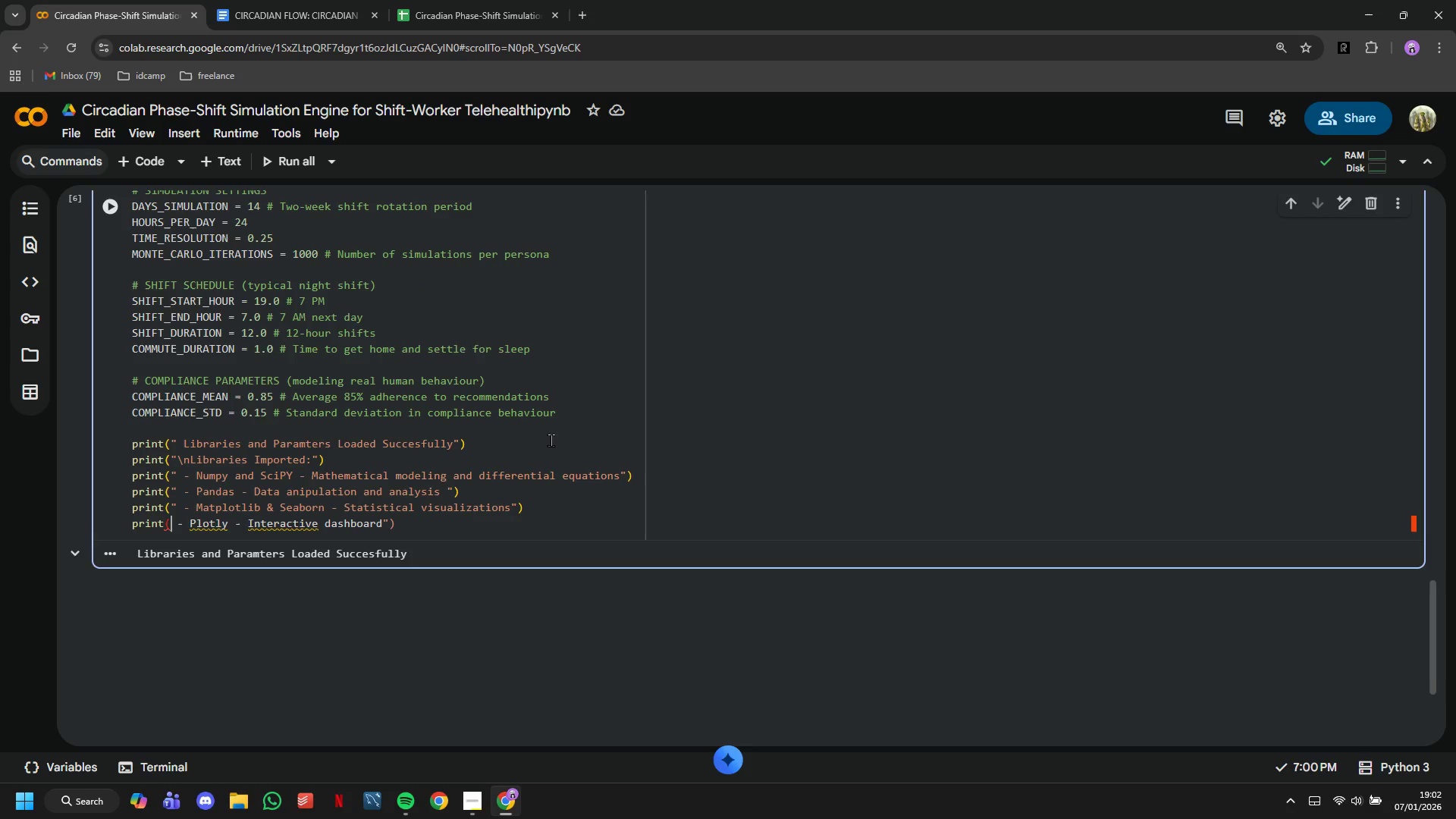 
key(Shift+Quote)
 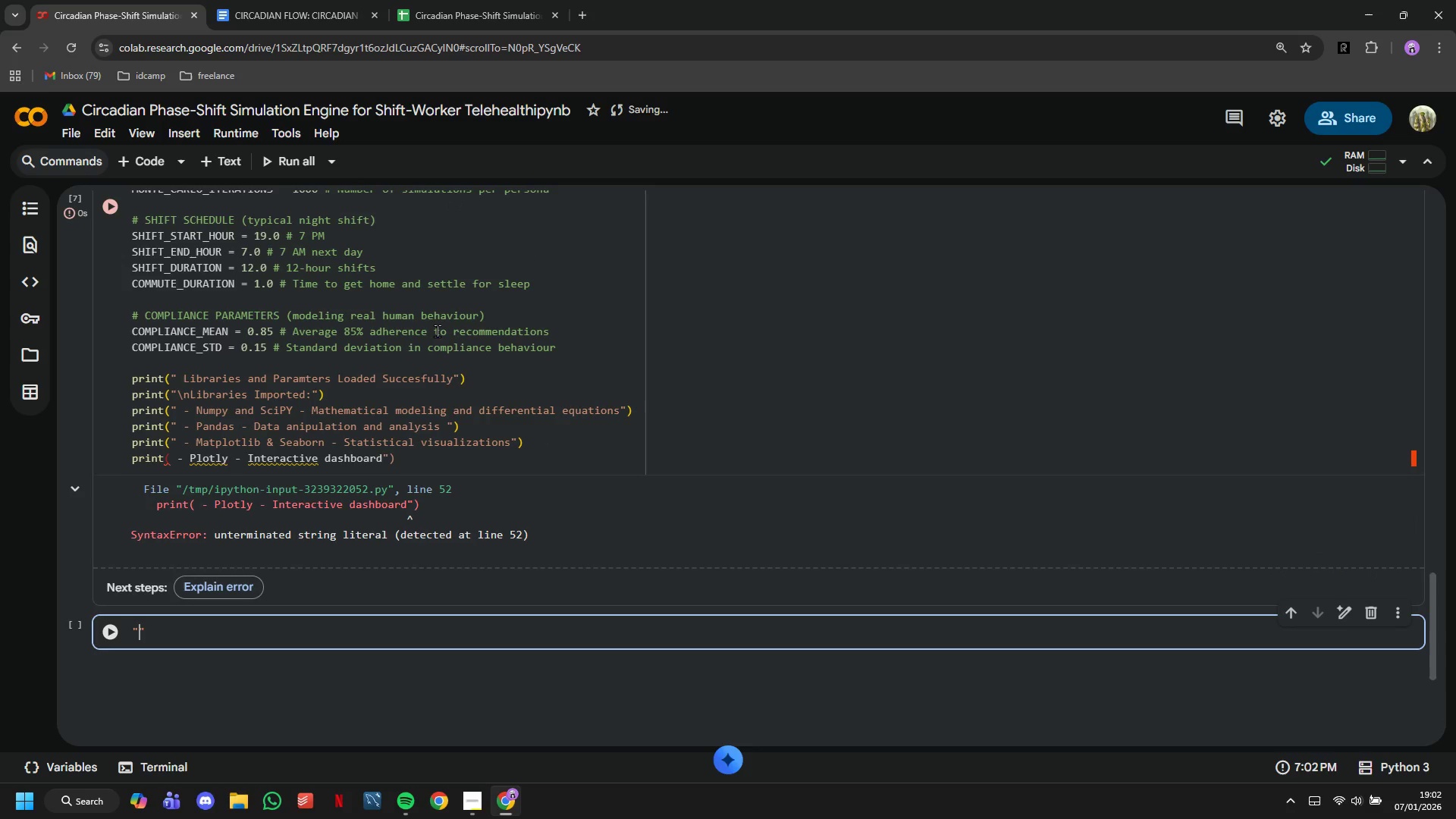 
left_click([173, 462])
 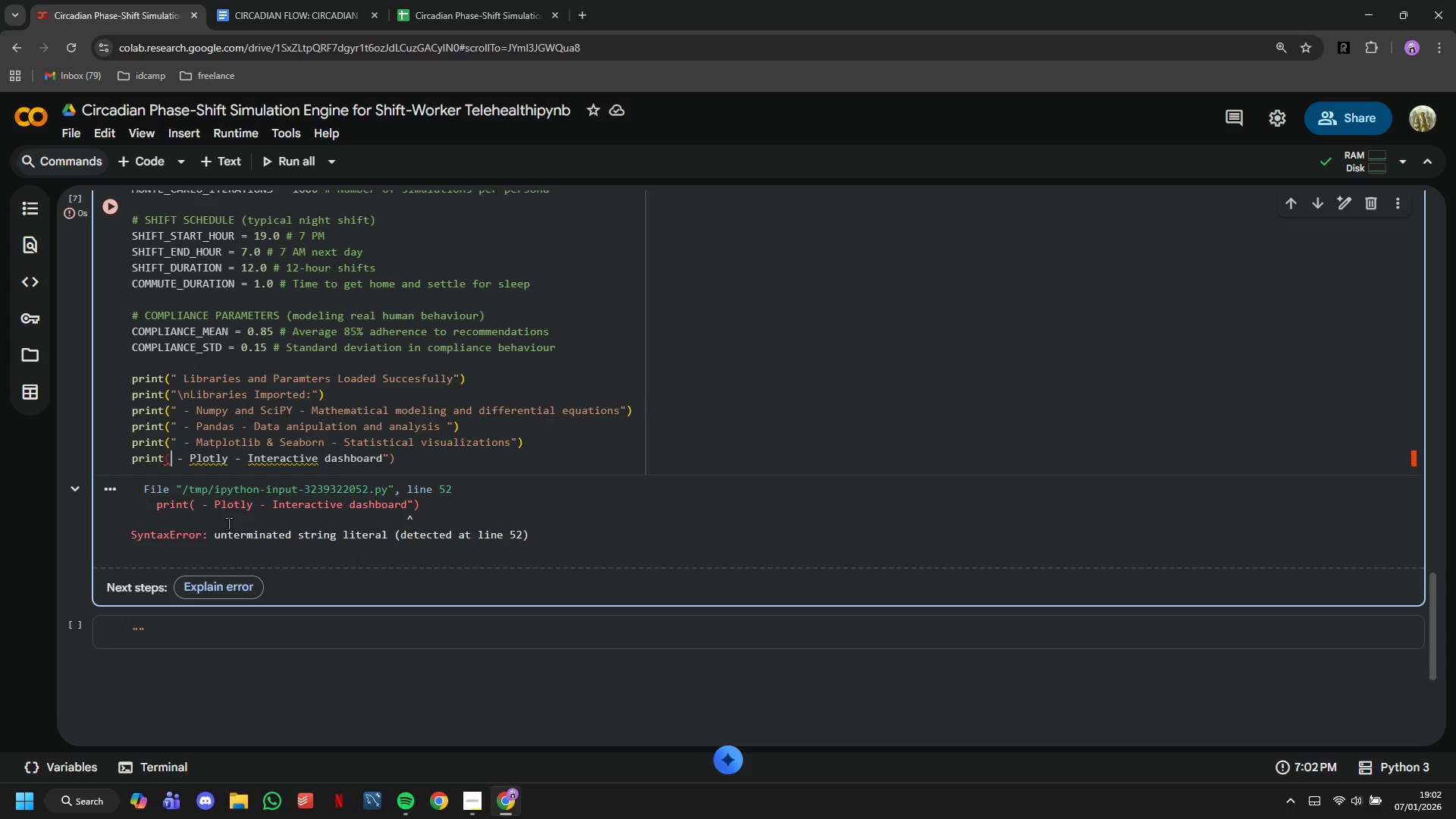 
key(Shift+ShiftRight)
 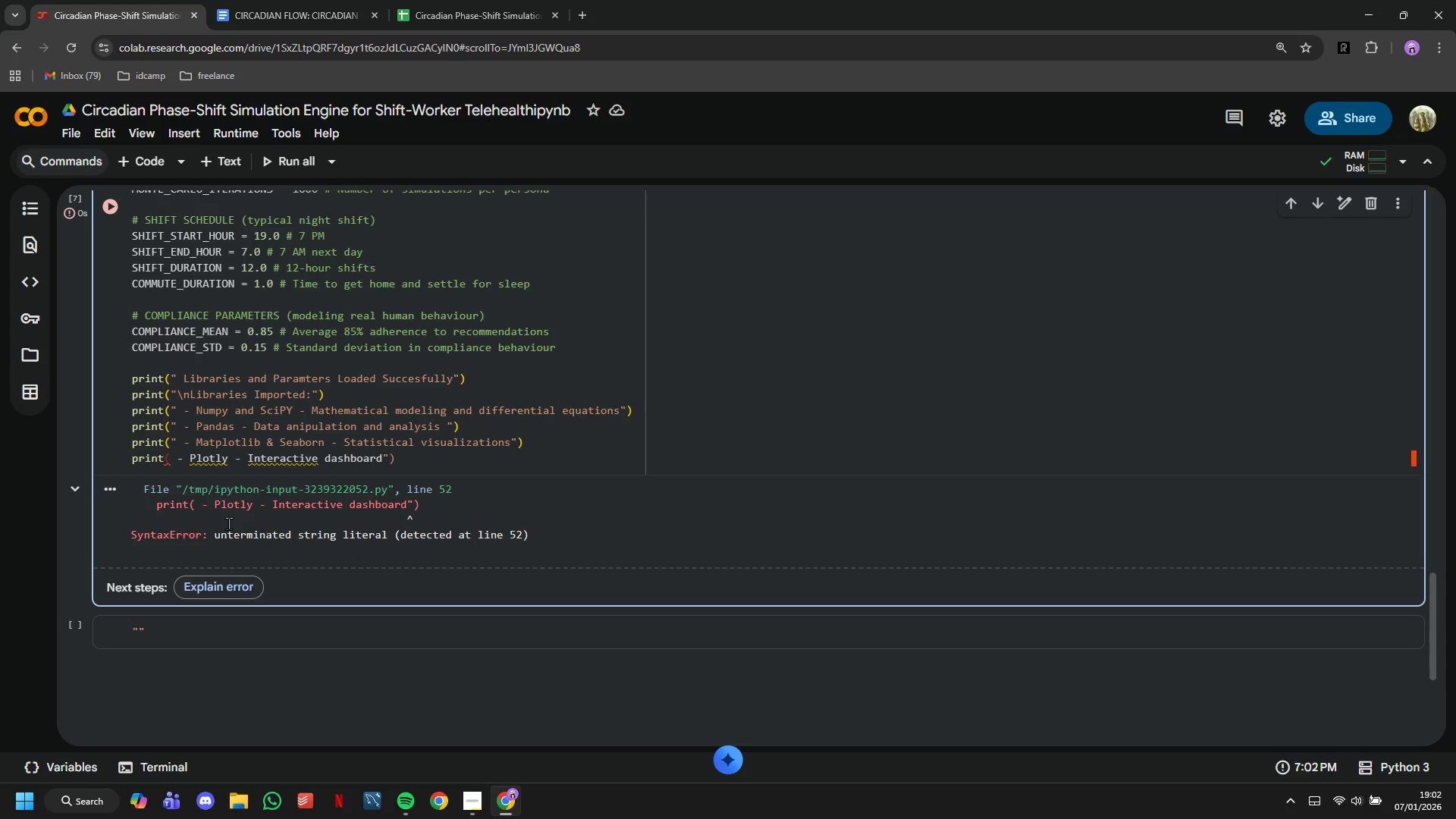 
key(Shift+Quote)
 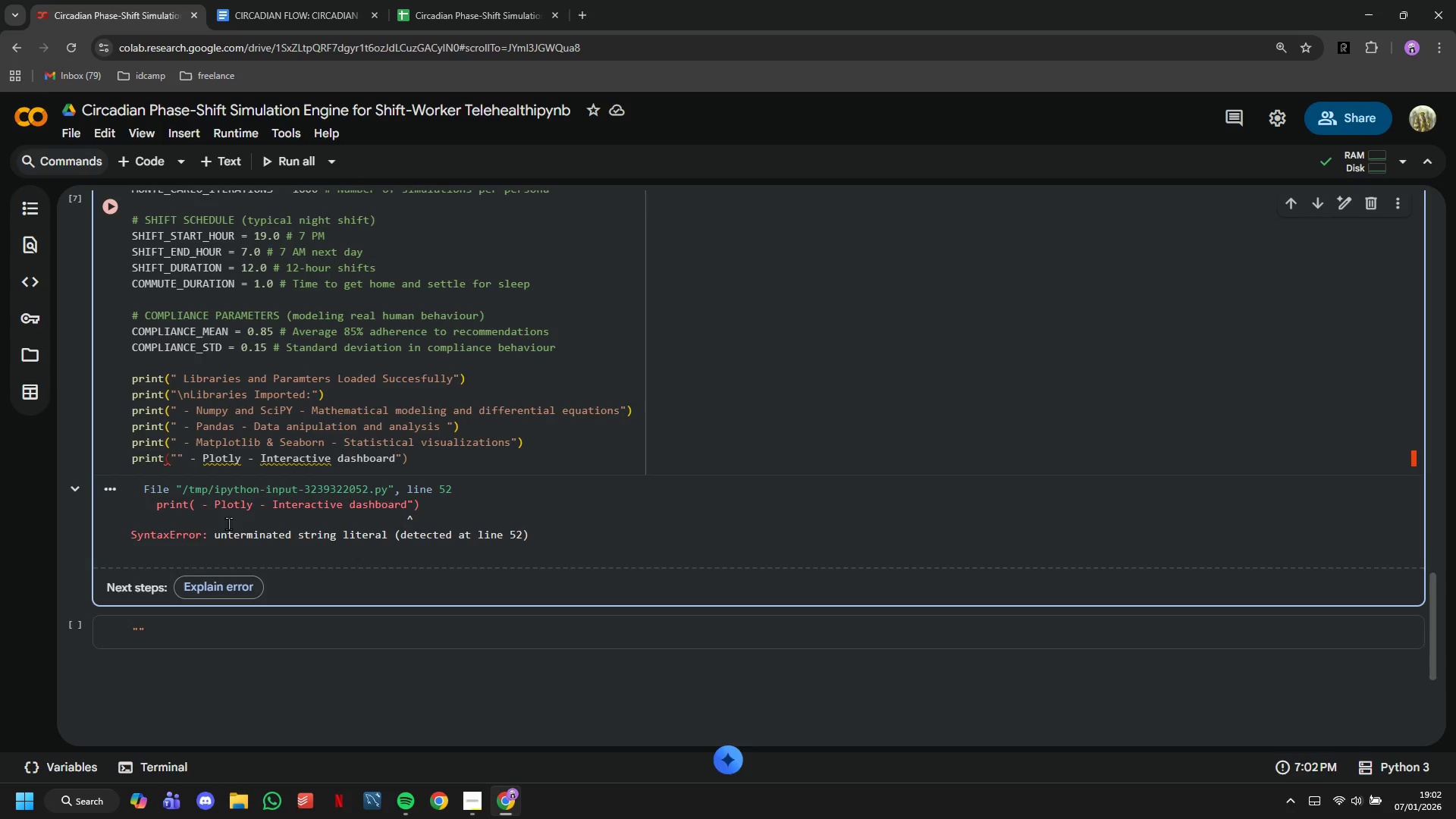 
key(ArrowRight)
 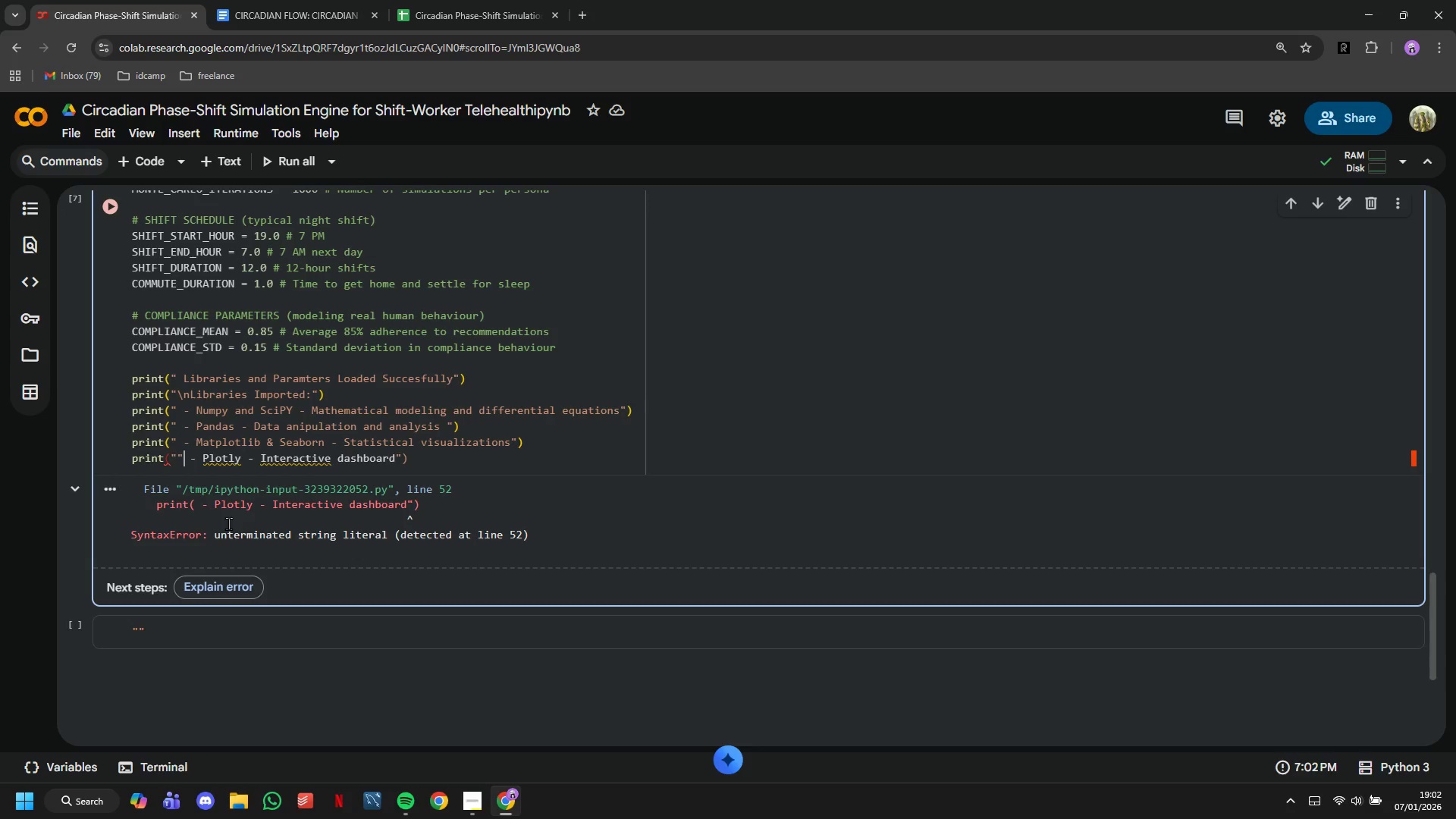 
key(Backspace)
 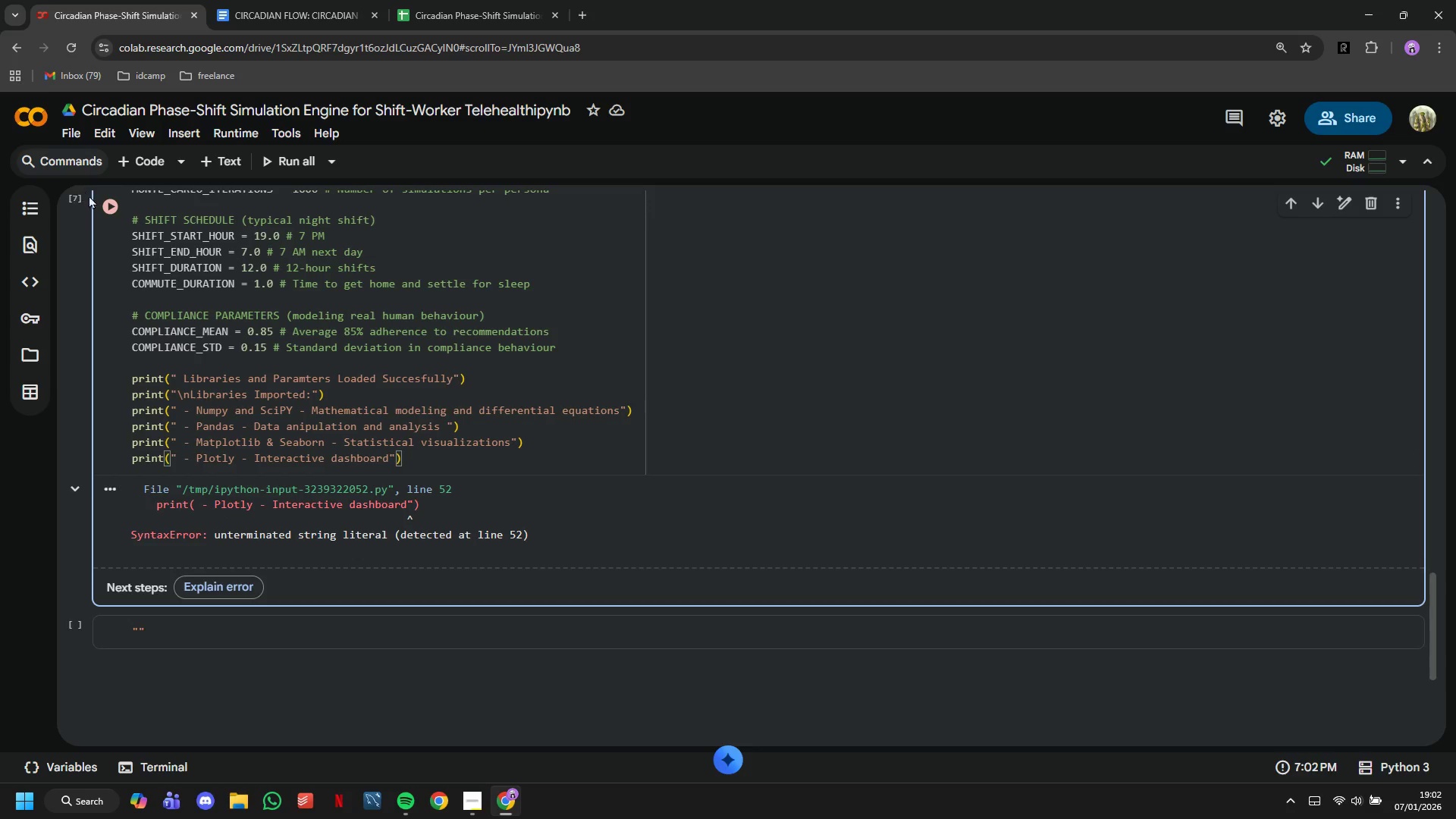 
left_click([104, 220])
 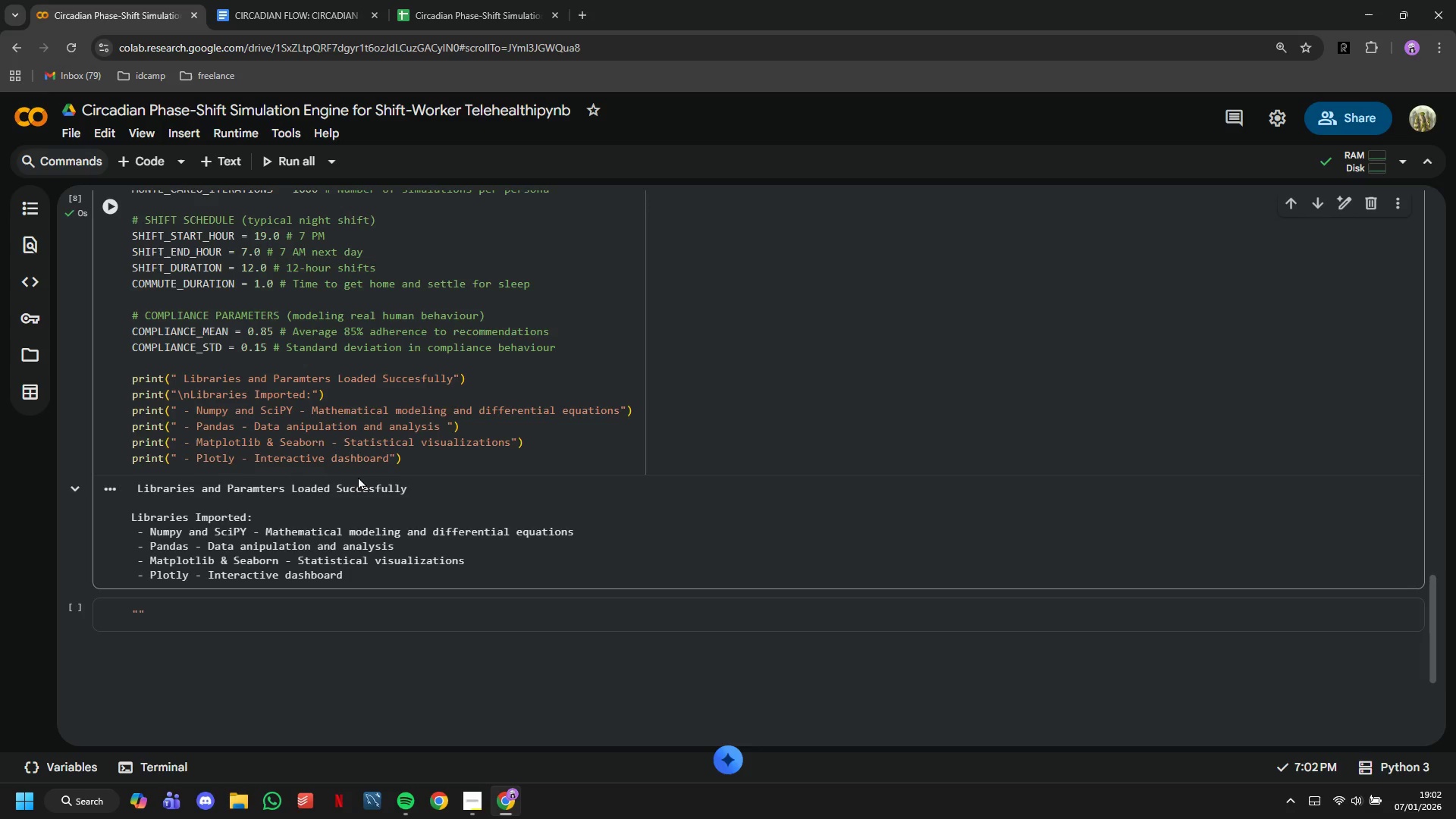 
wait(19.86)
 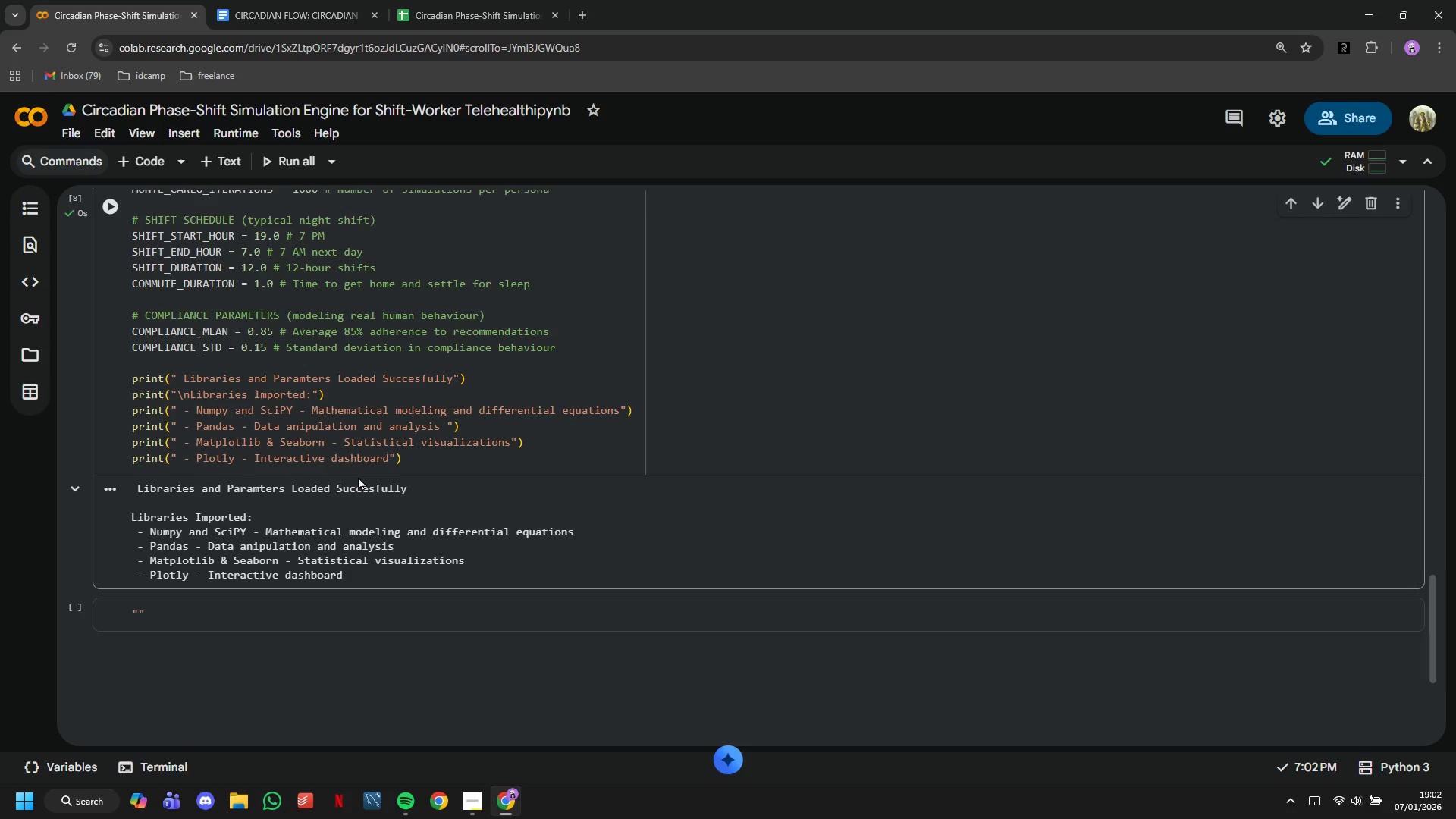 
key(Enter)
 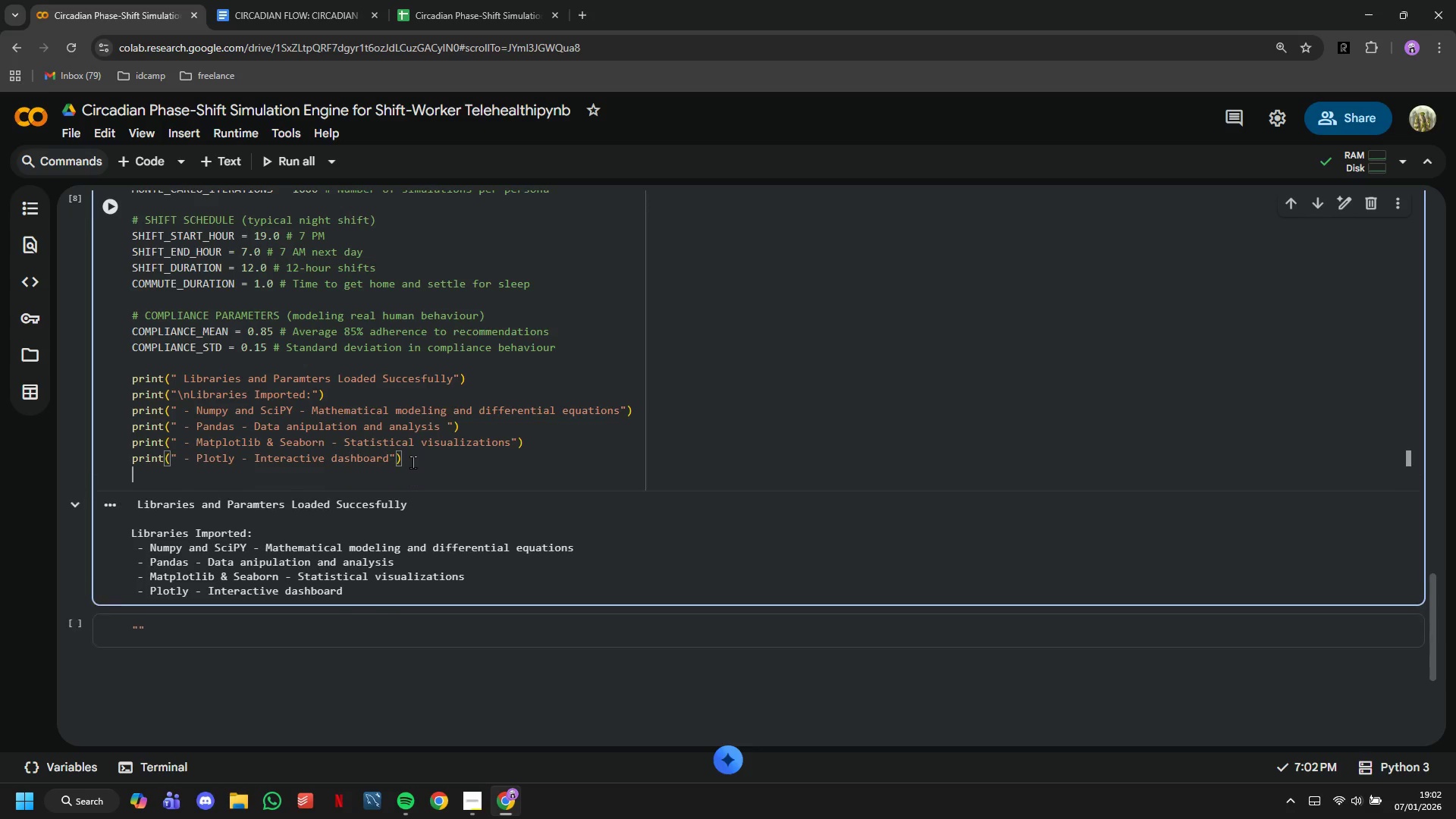 
key(Enter)
 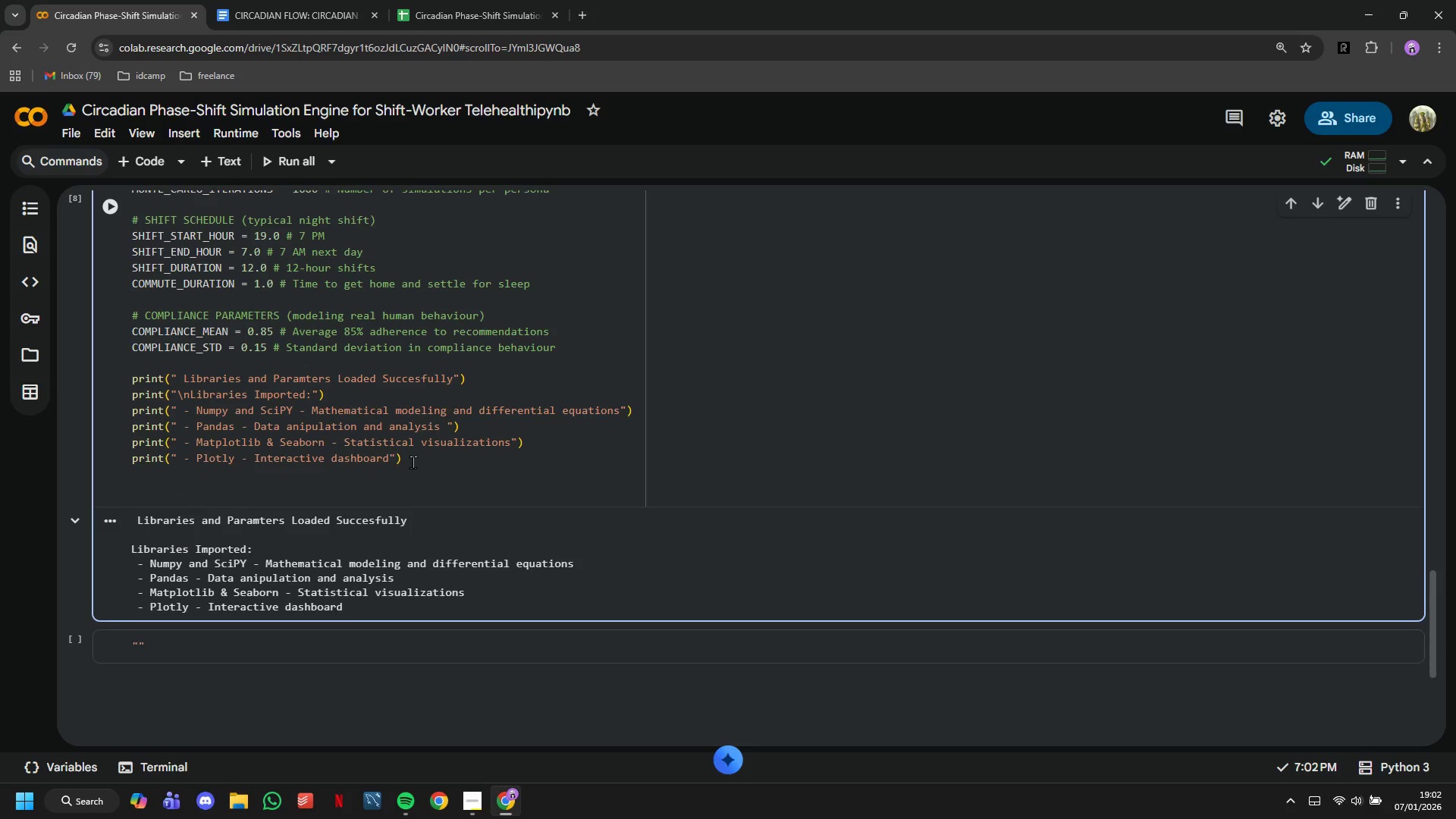 
type(print("\n Parameters Loade)
key(Backspace)
key(Backspace)
key(Backspace)
key(Backspace)
key(Backspace)
type(Defined:)
 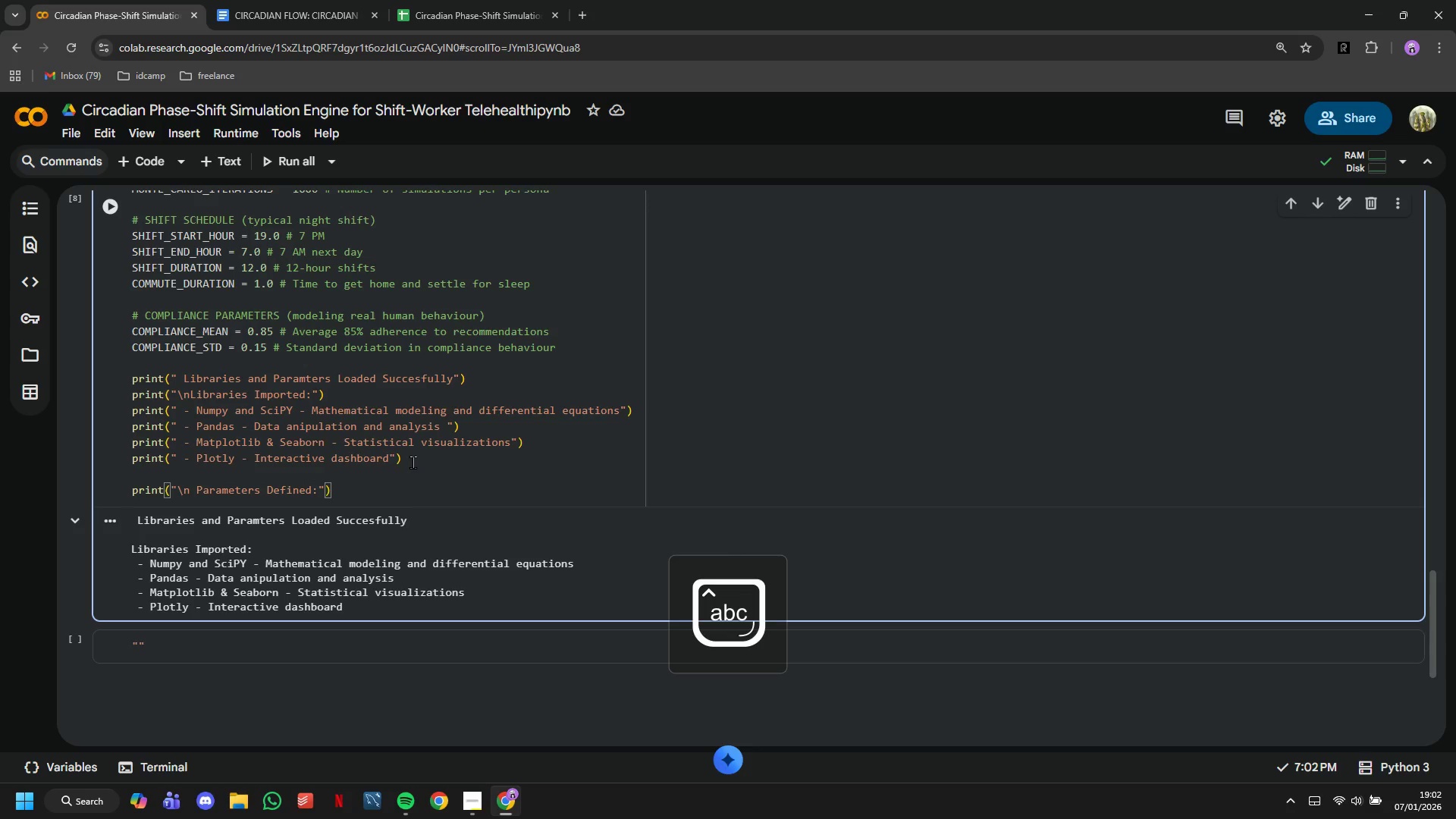 
key(ArrowRight)
 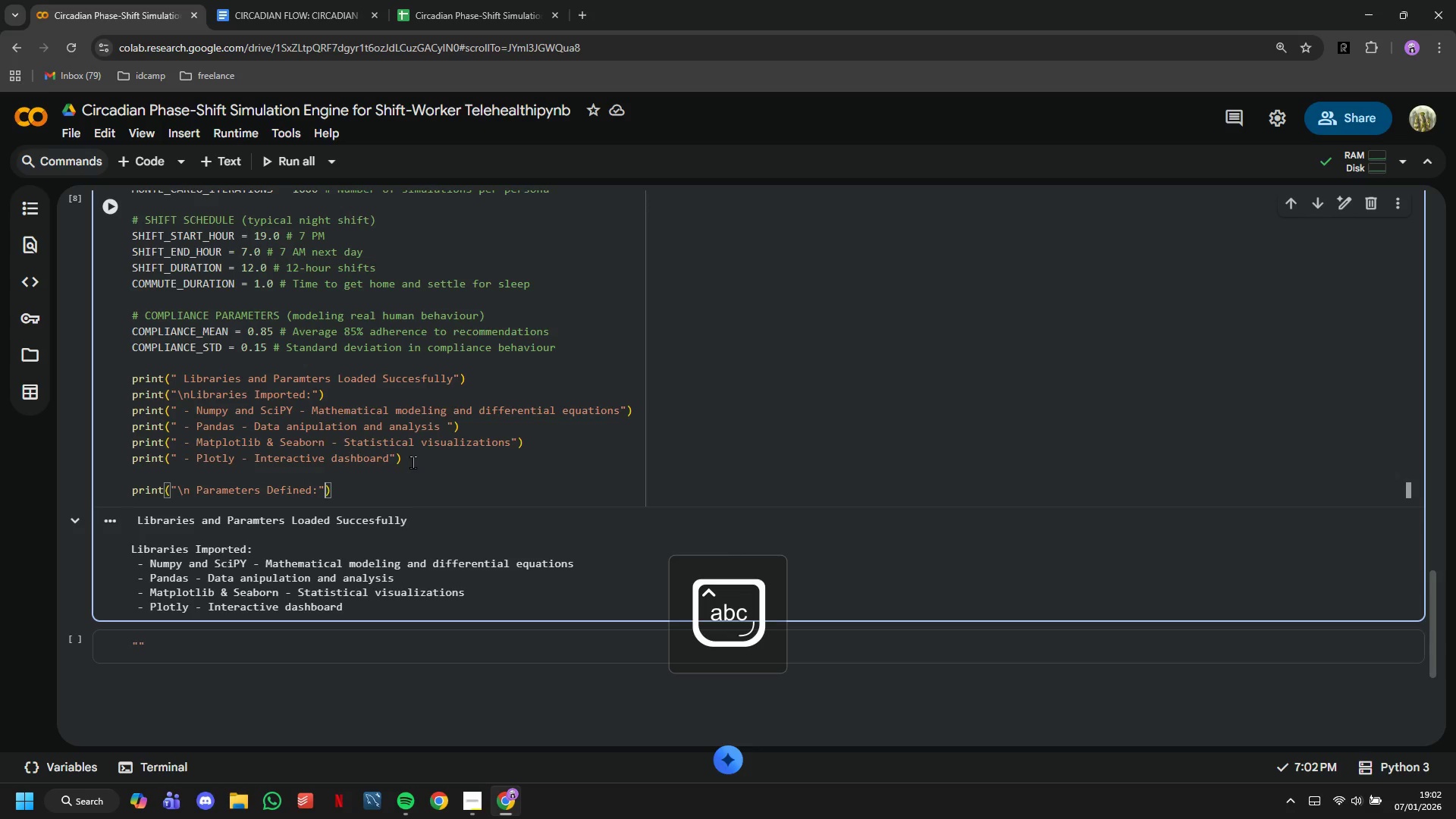 
key(ArrowRight)
 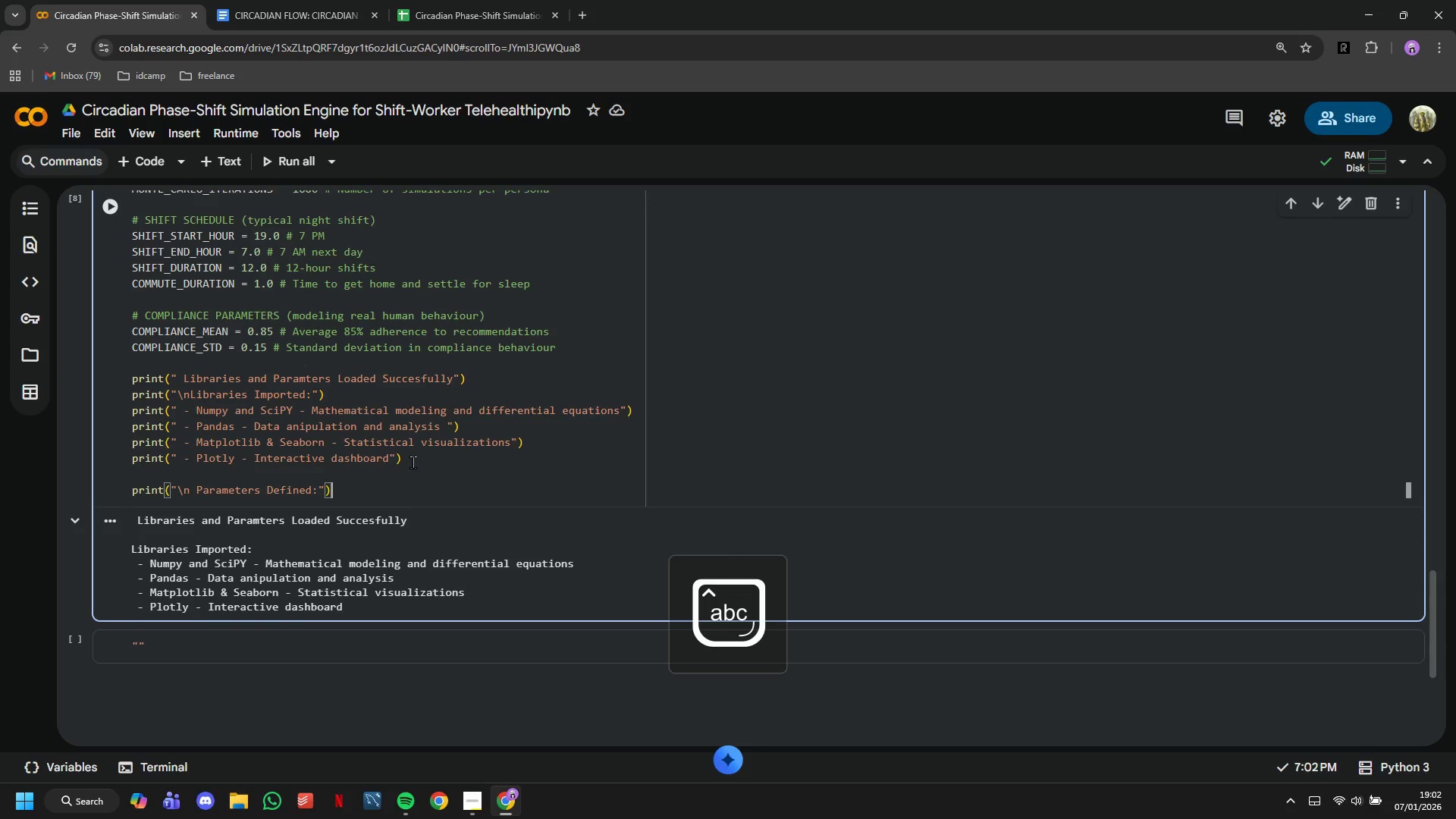 
key(Enter)
 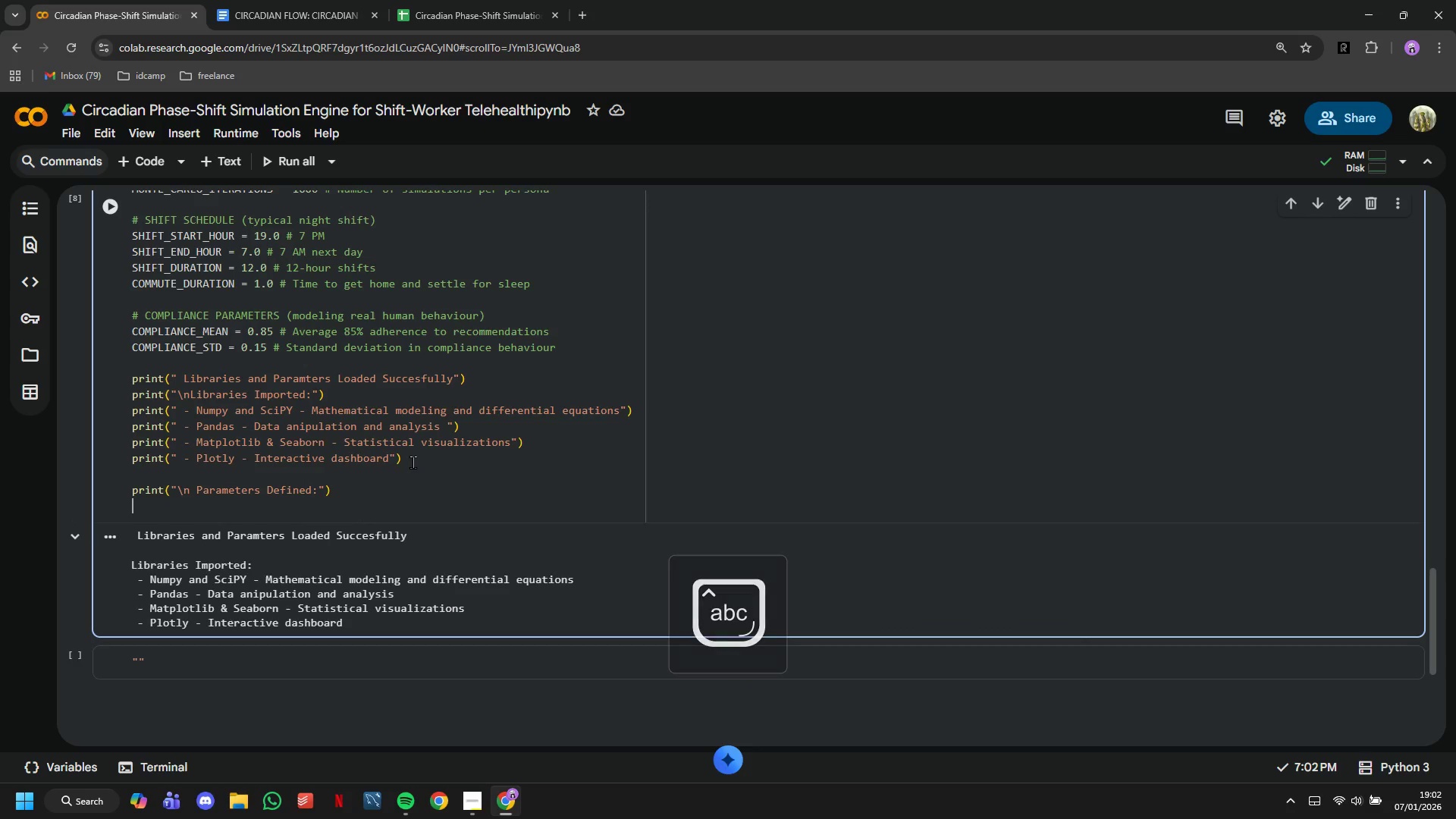 
type(print(" Key simulation parameters, intervention paramters, reprodicin)
key(Backspace)
type(bility)
 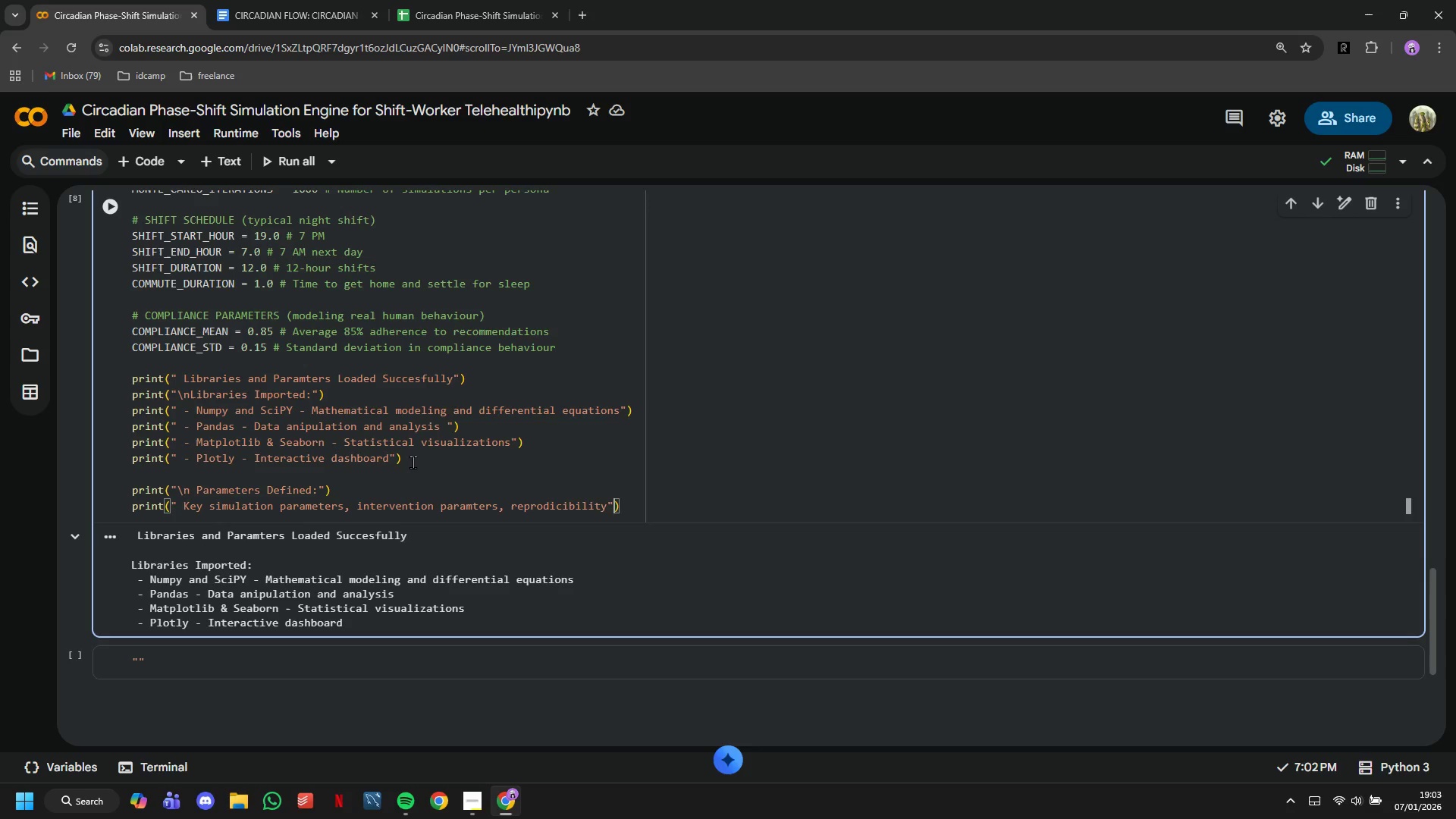 
 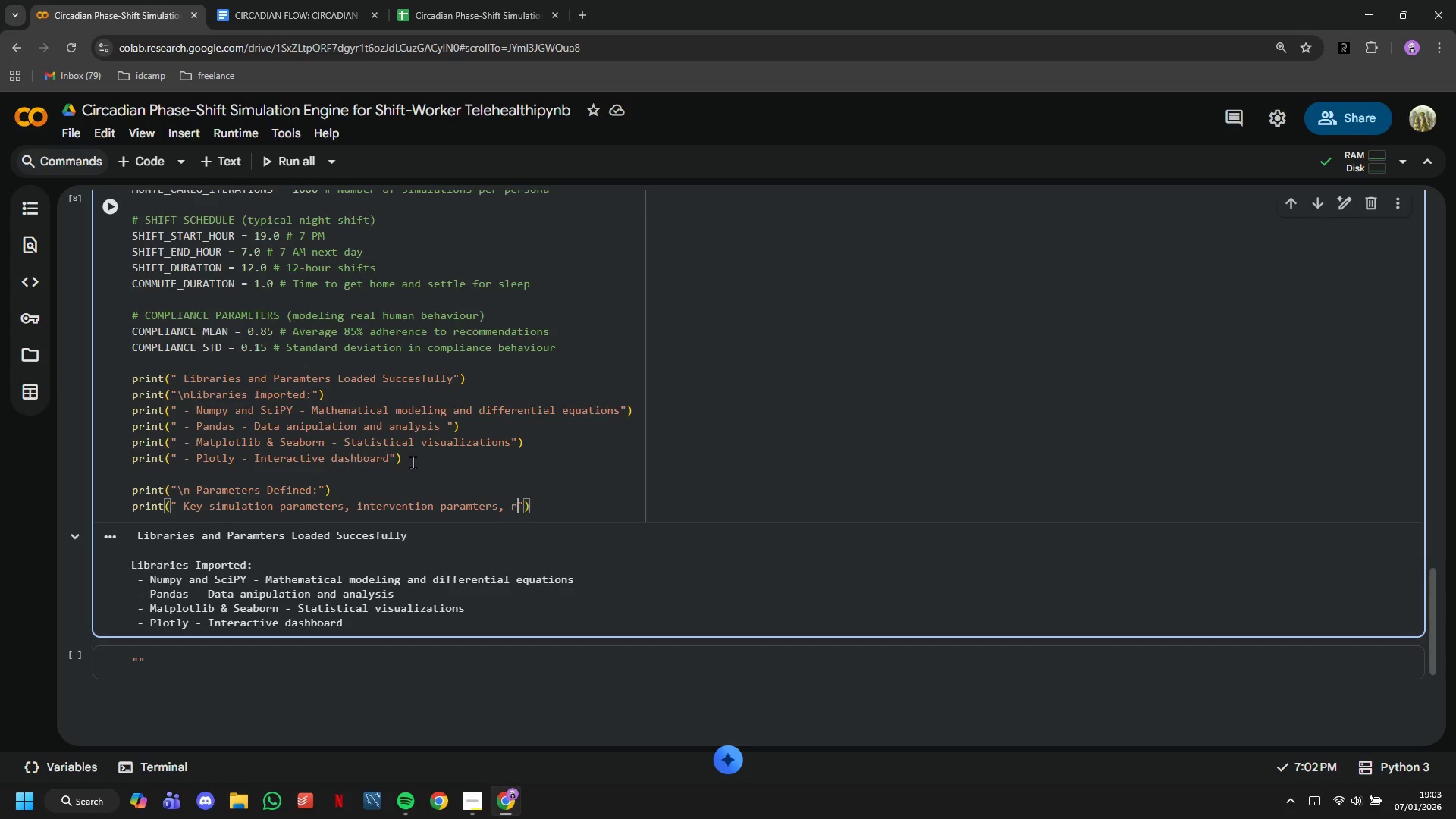 
key(ArrowRight)
 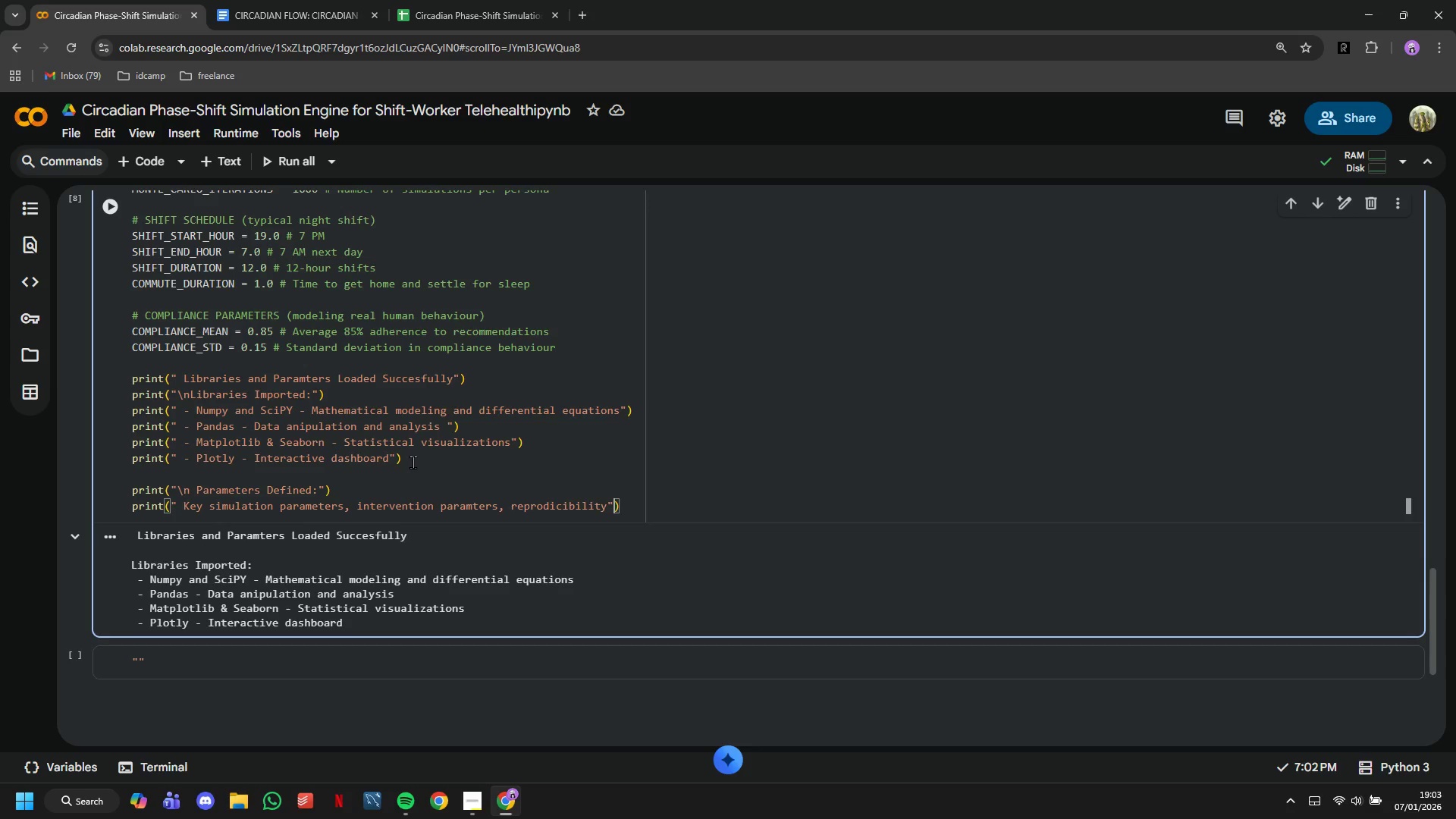 
key(ArrowRight)
 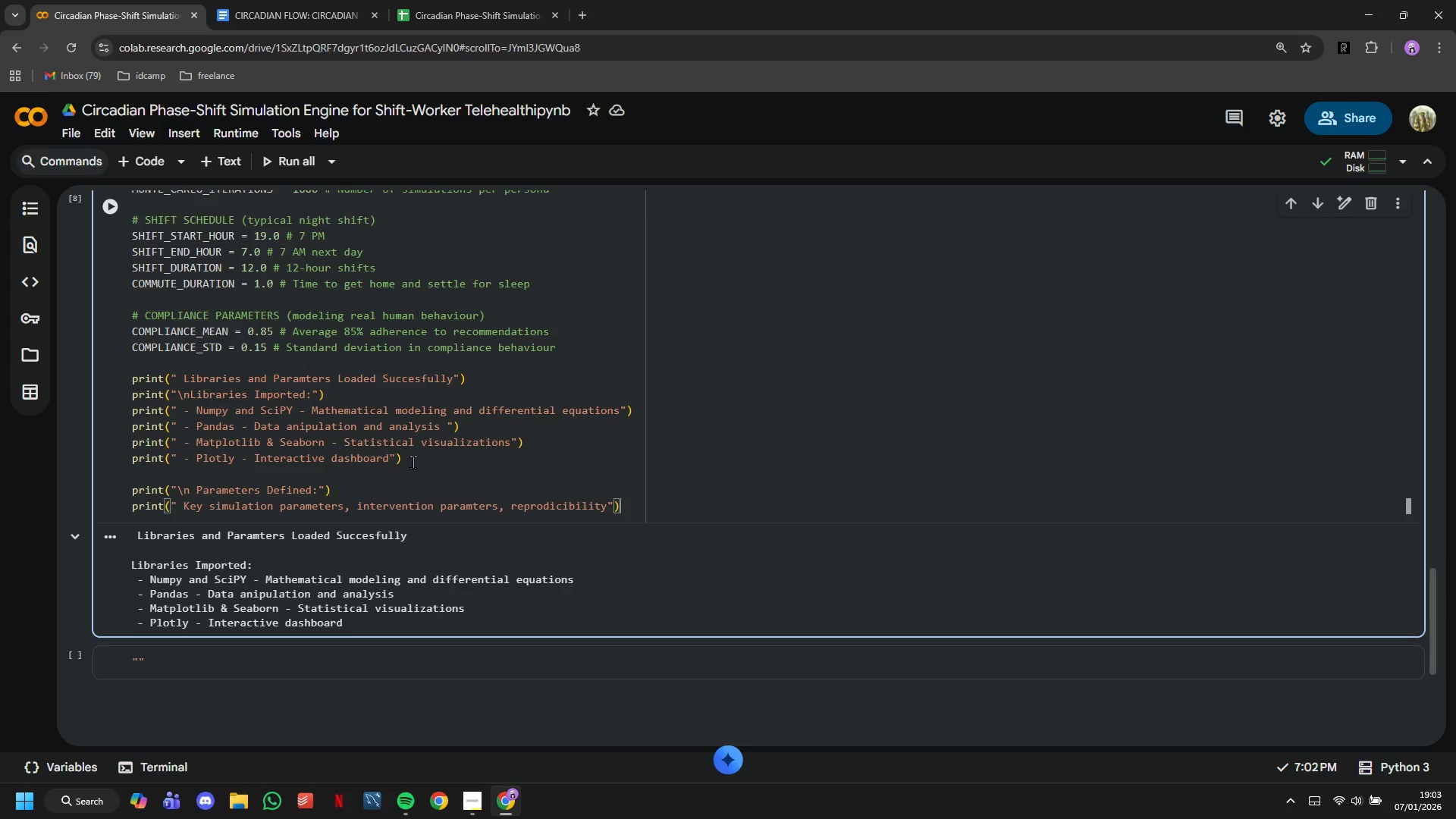 
key(Enter)
 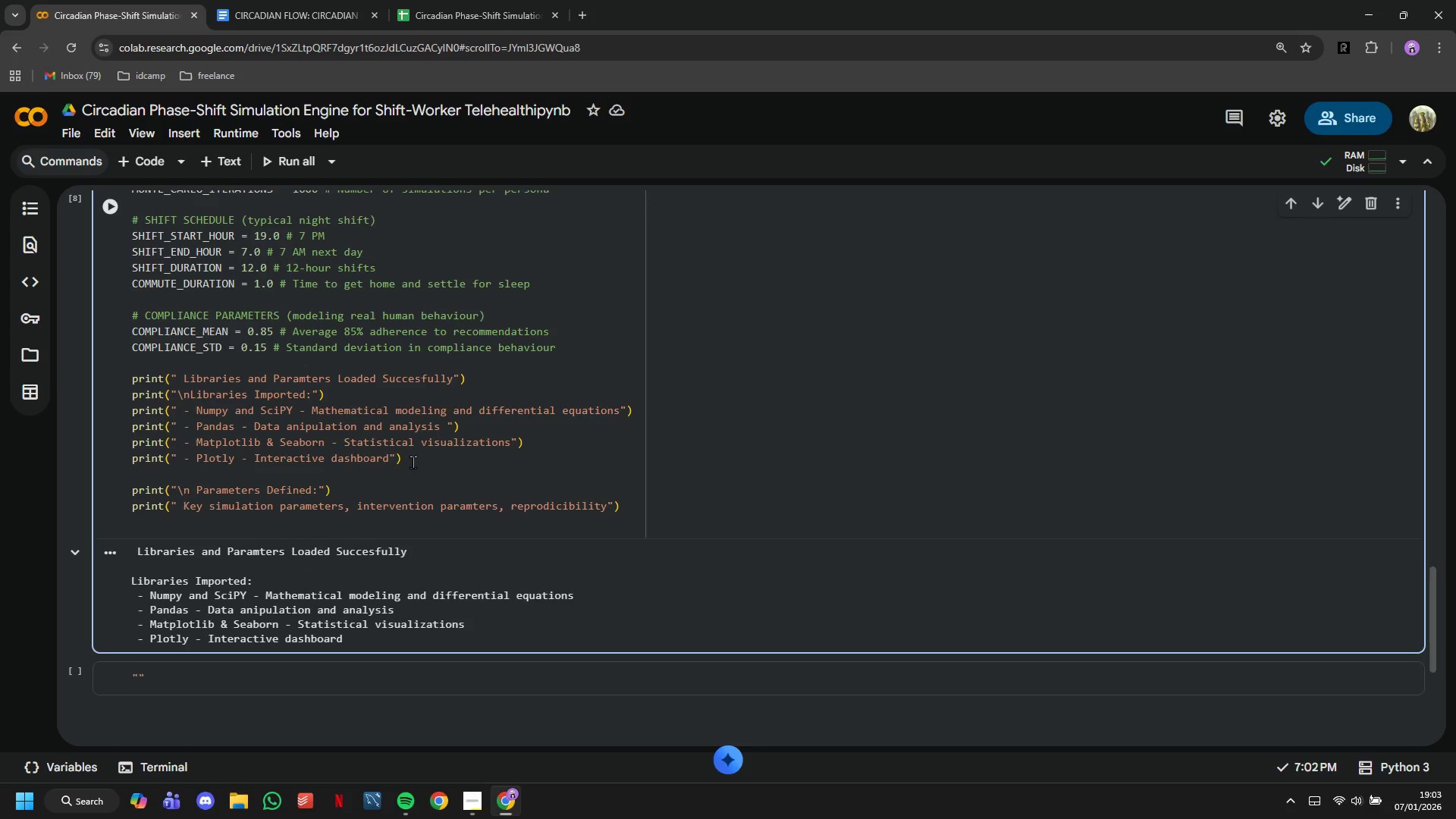 
key(Enter)
 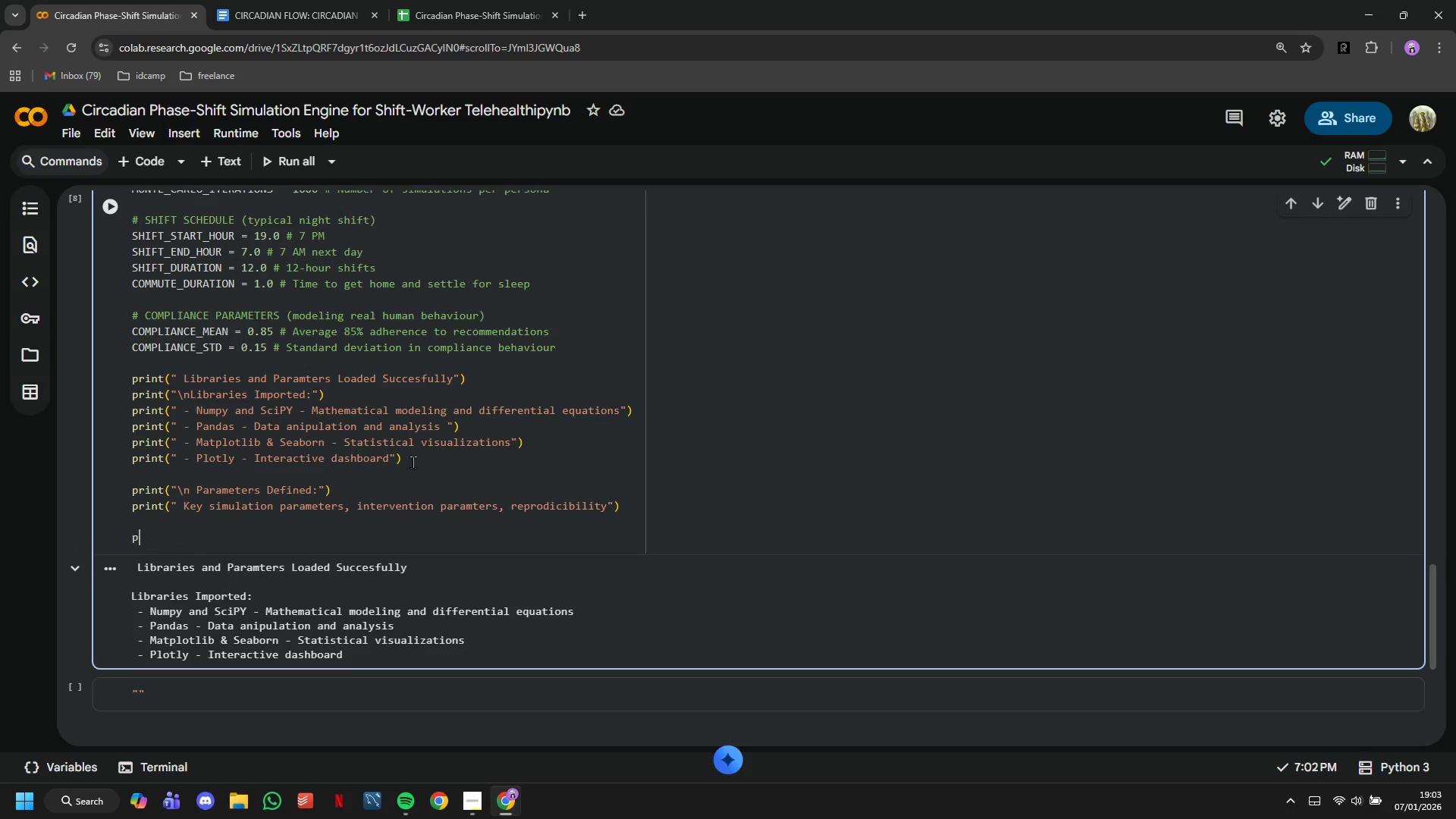 
type(print("\n Configuration complte)
key(Backspace)
key(Backspace)
type(ete! Ready for persona generation)
 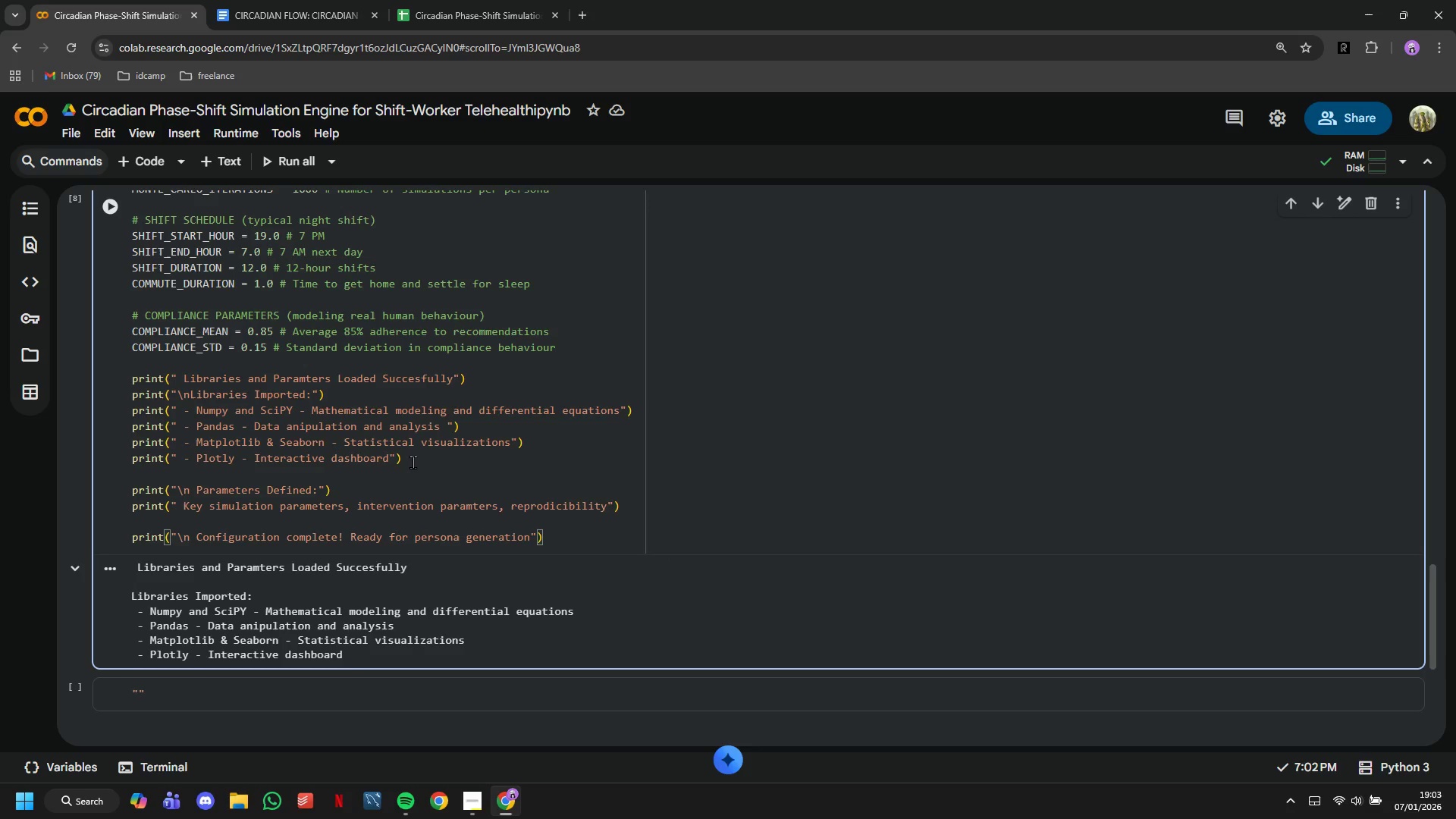 
left_click([111, 216])
 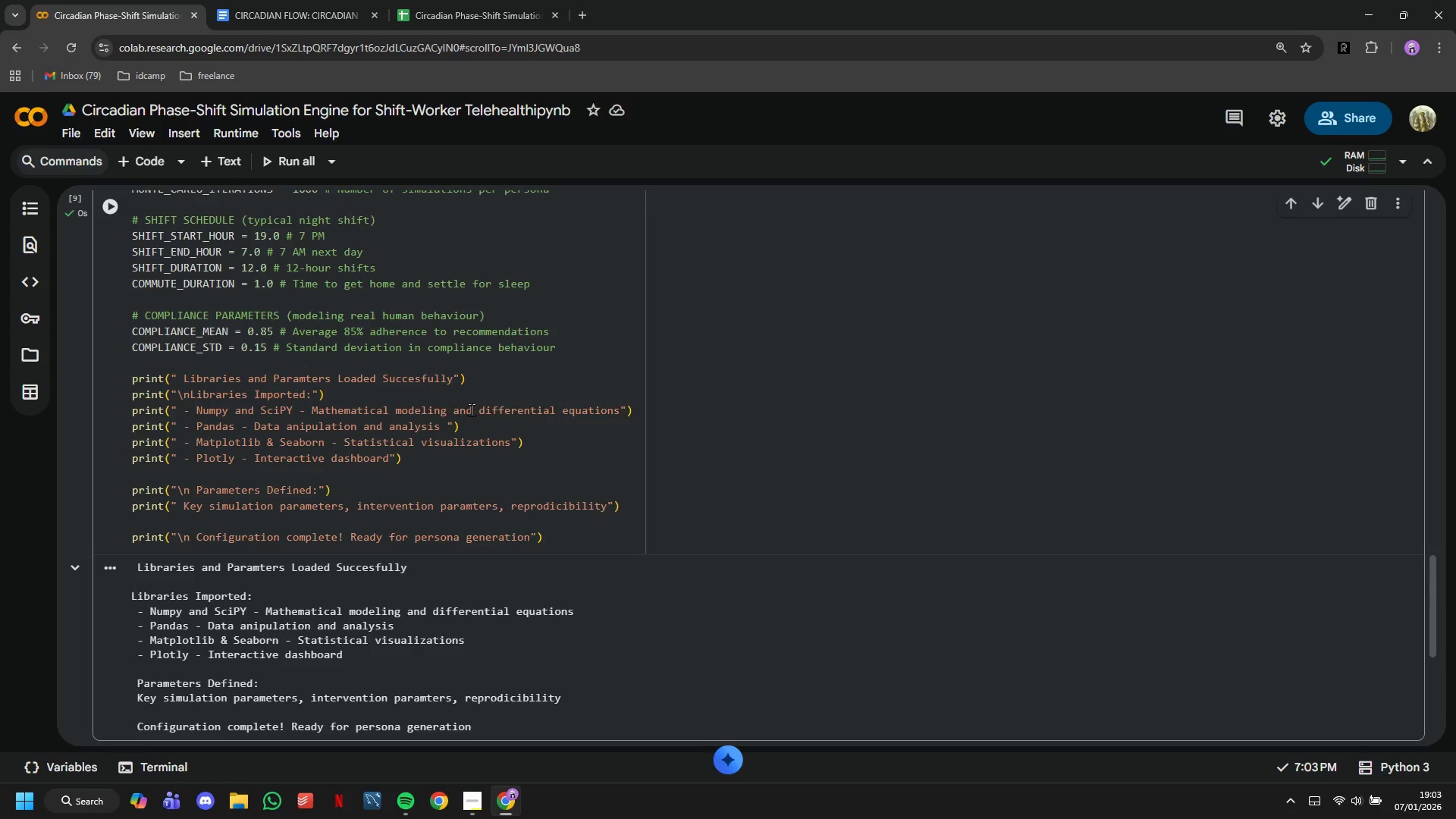 
scroll: coordinate [469, 406], scroll_direction: down, amount: 2.0
 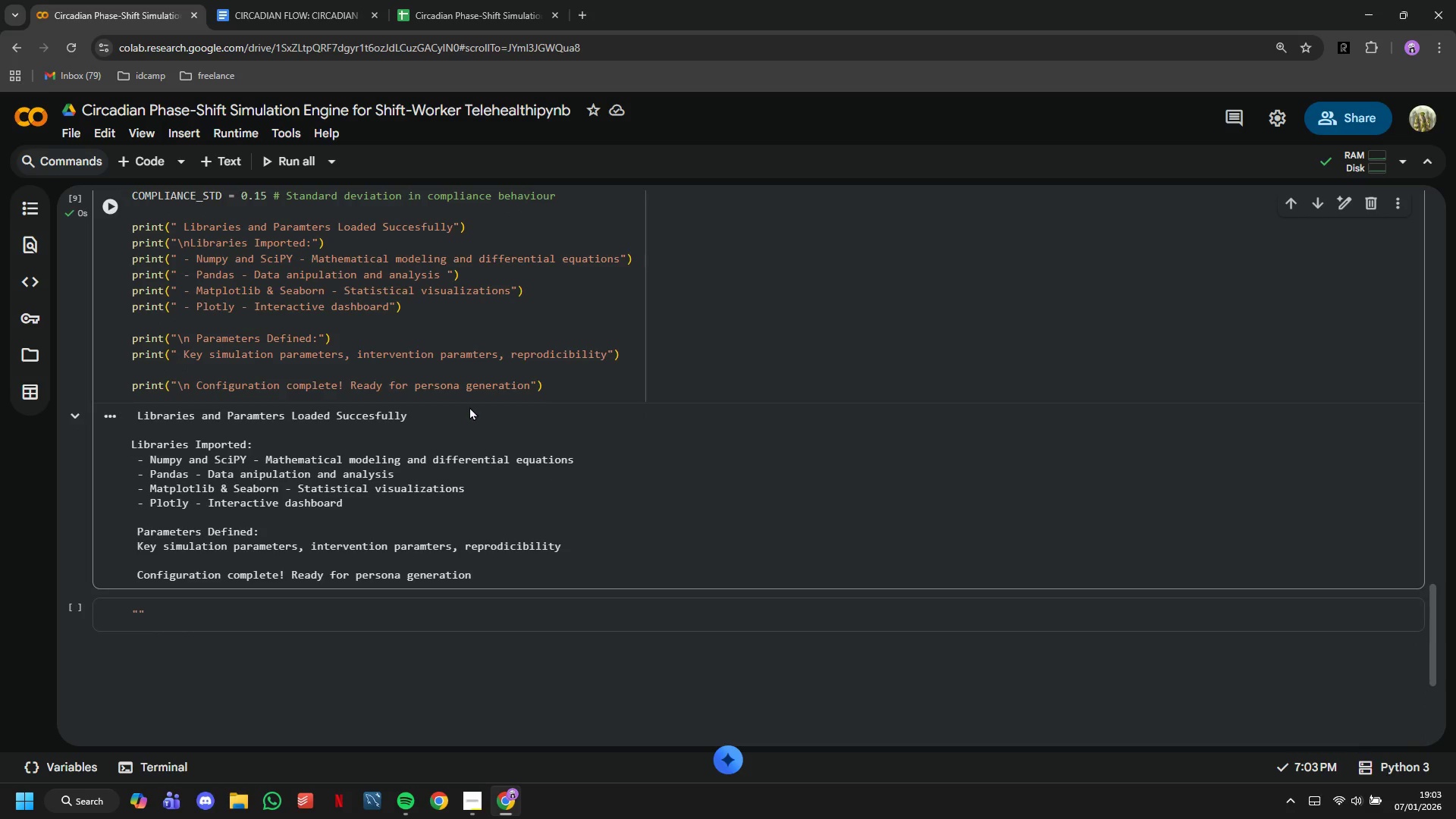 
scroll: coordinate [469, 406], scroll_direction: up, amount: 3.0
 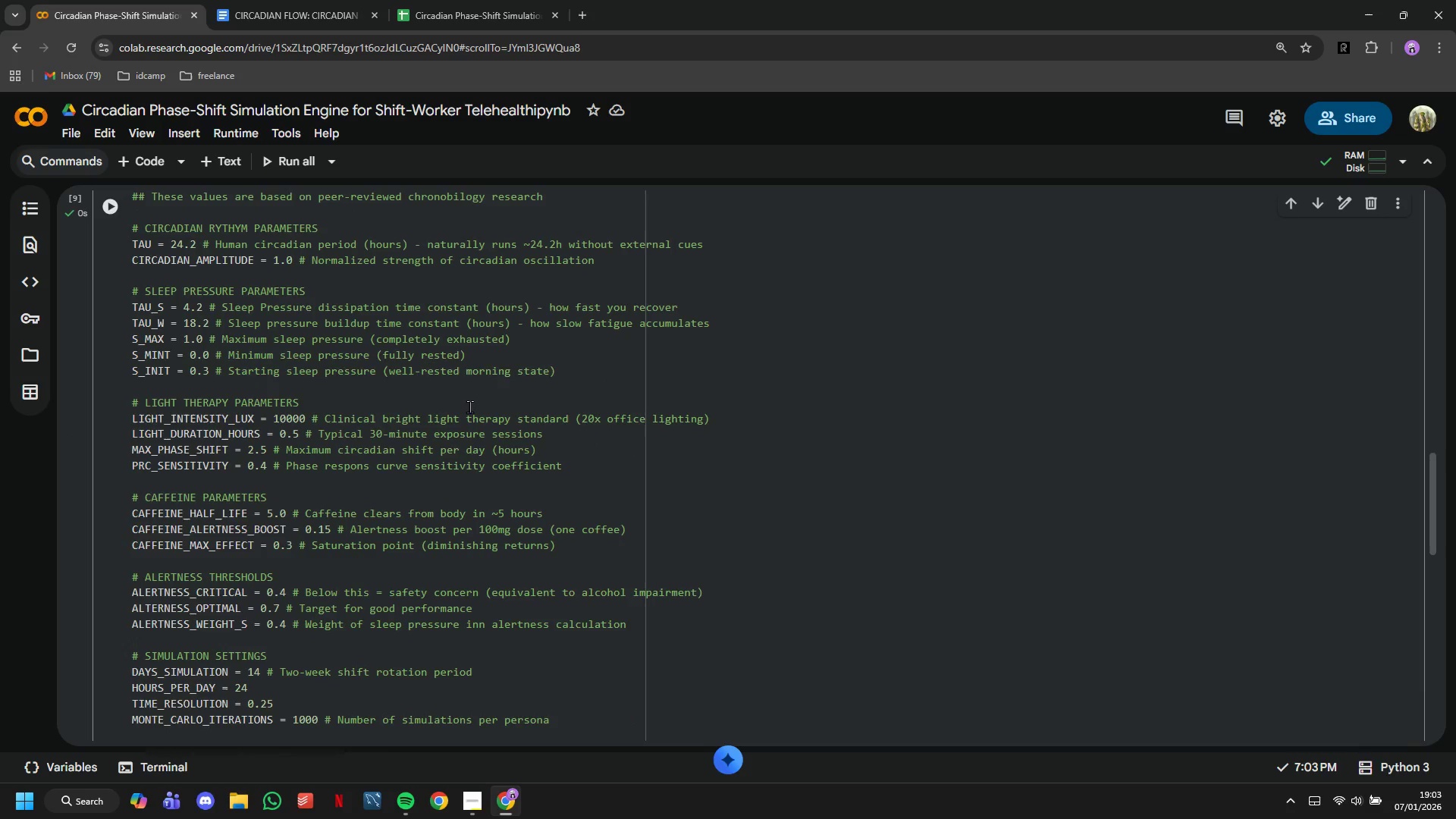 
scroll: coordinate [471, 406], scroll_direction: down, amount: 9.0
 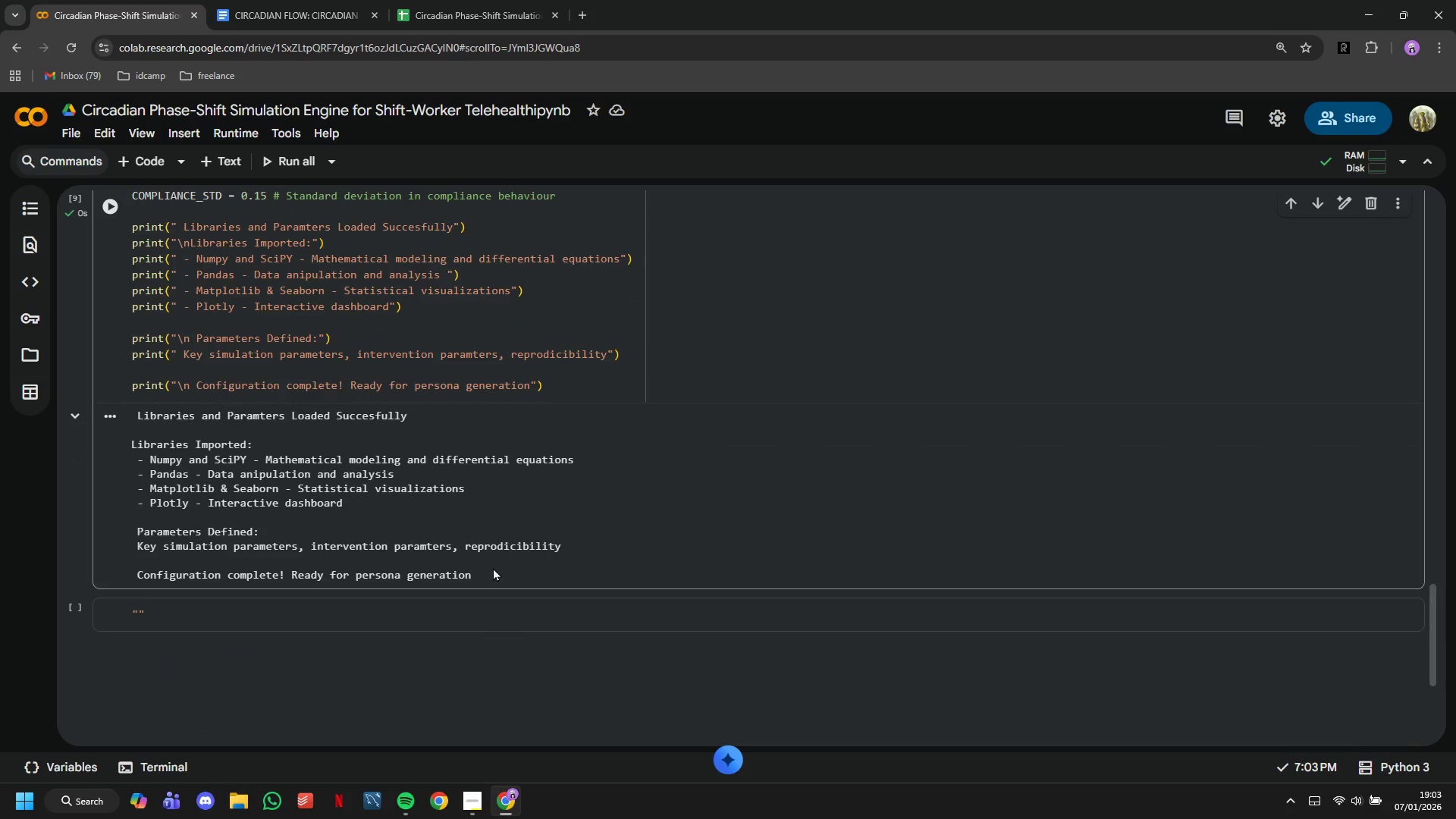 
left_click_drag(start_coordinate=[490, 572], to_coordinate=[127, 441])
 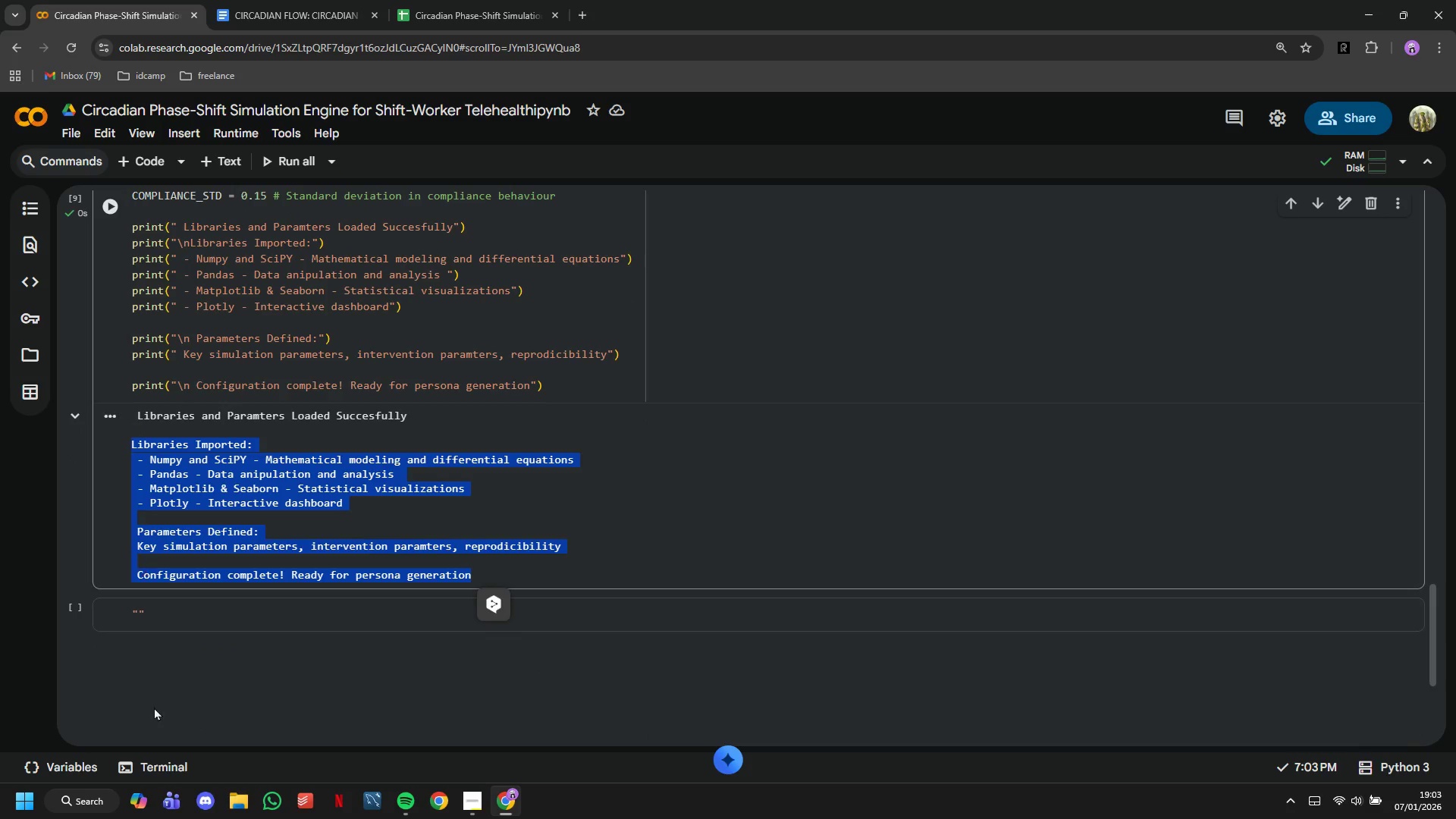 
key(Control+C)
 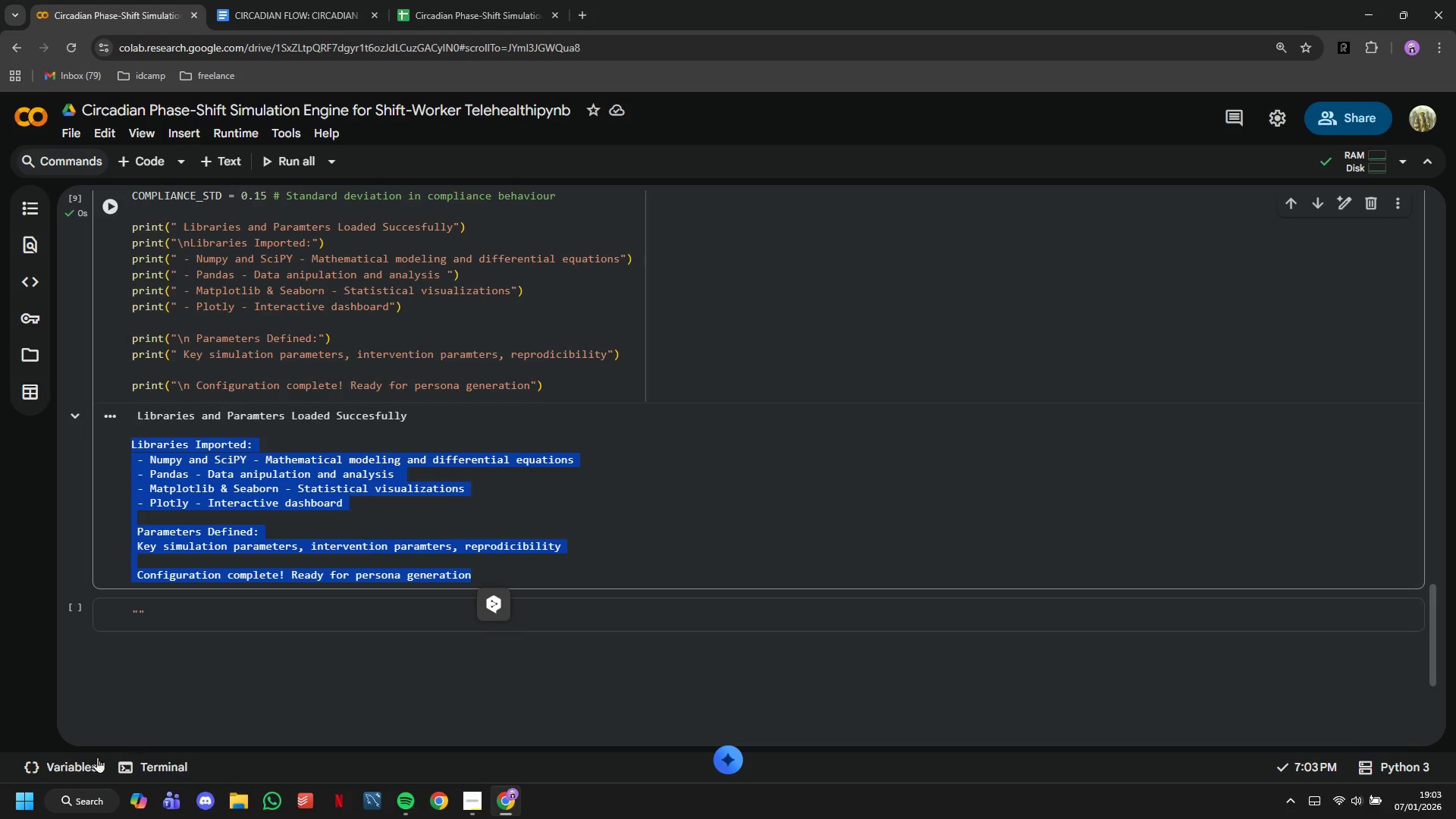 
mouse_move([108, 762])
 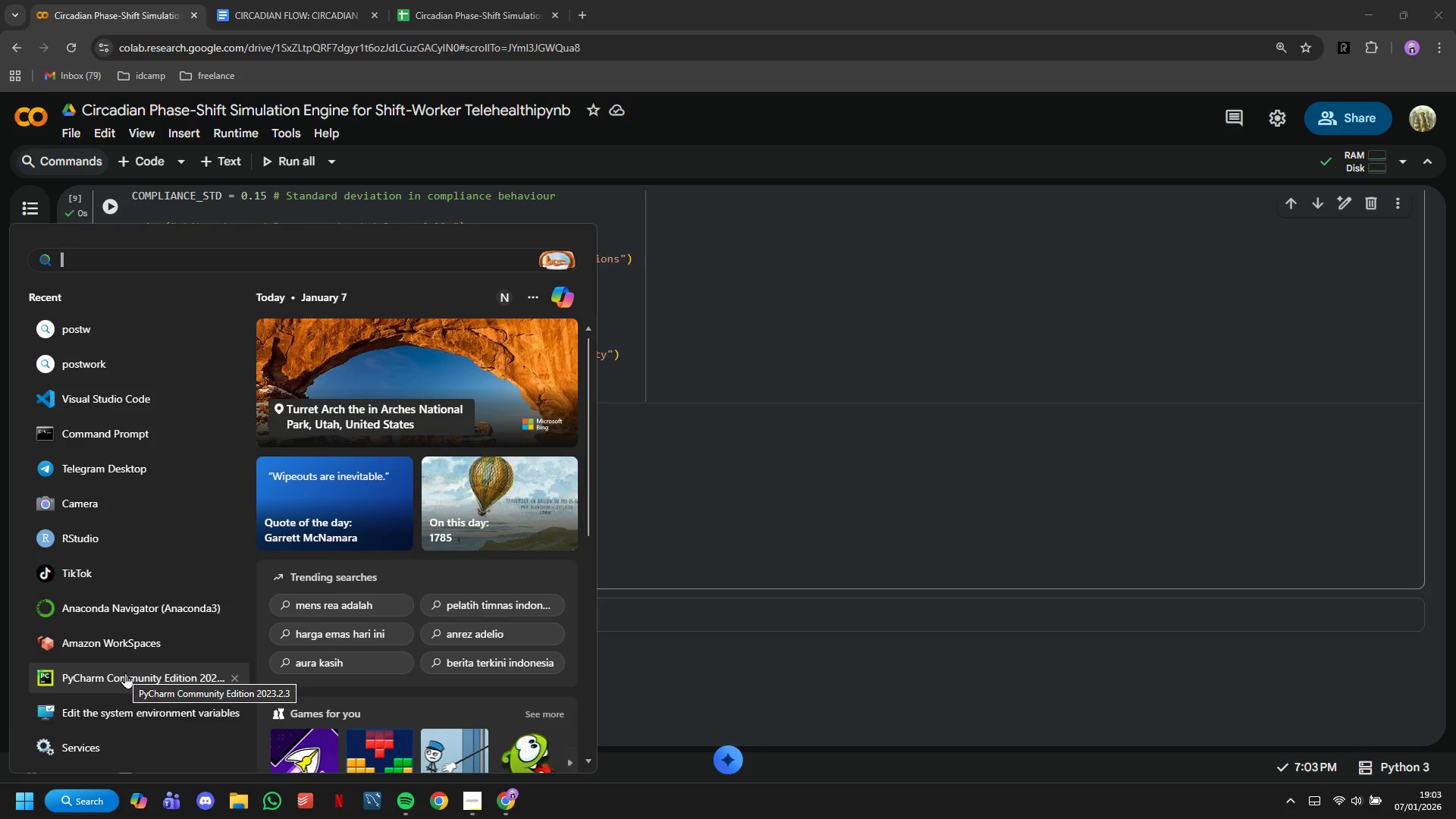 
type(txt)
 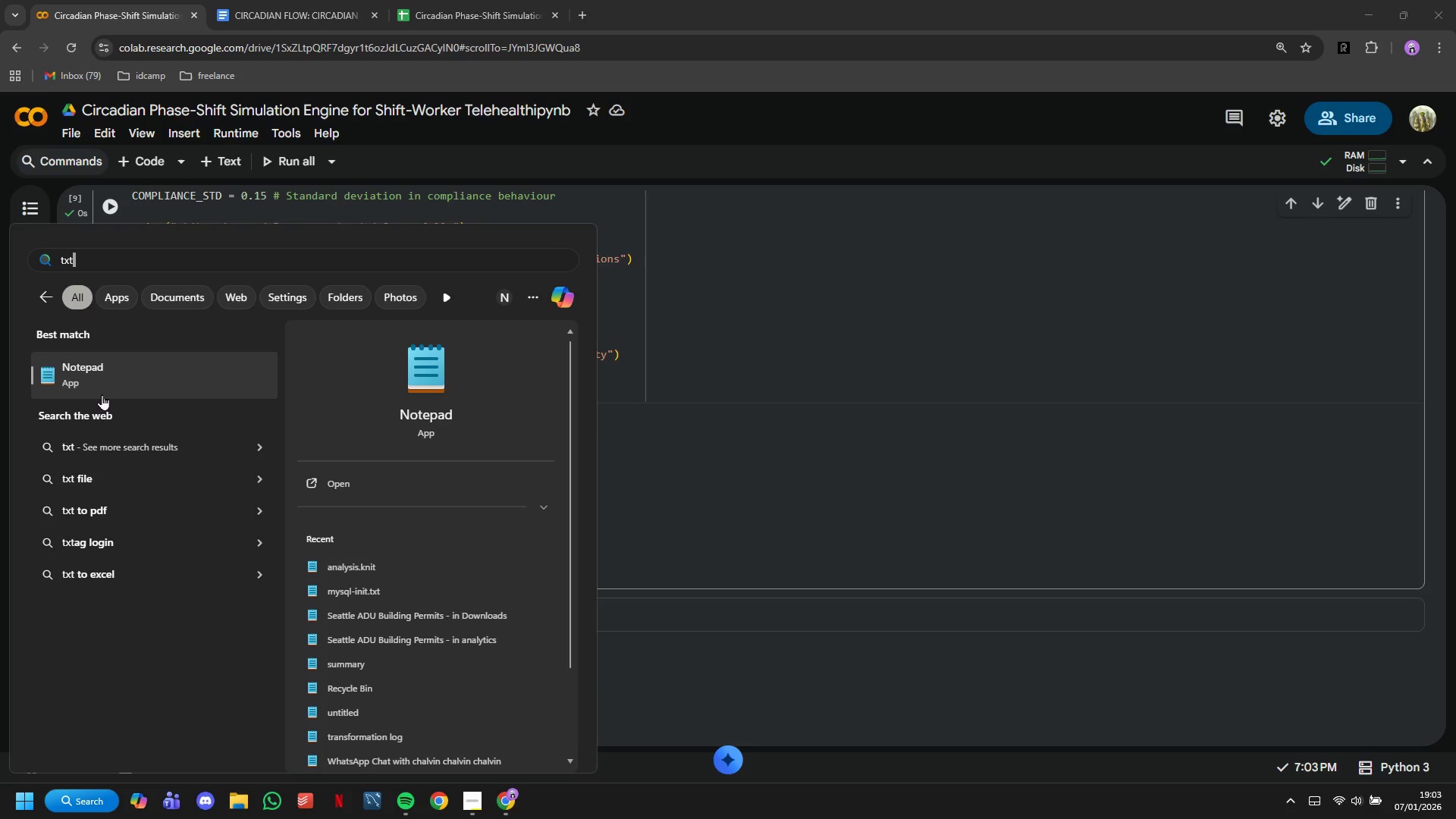 
left_click([102, 376])
 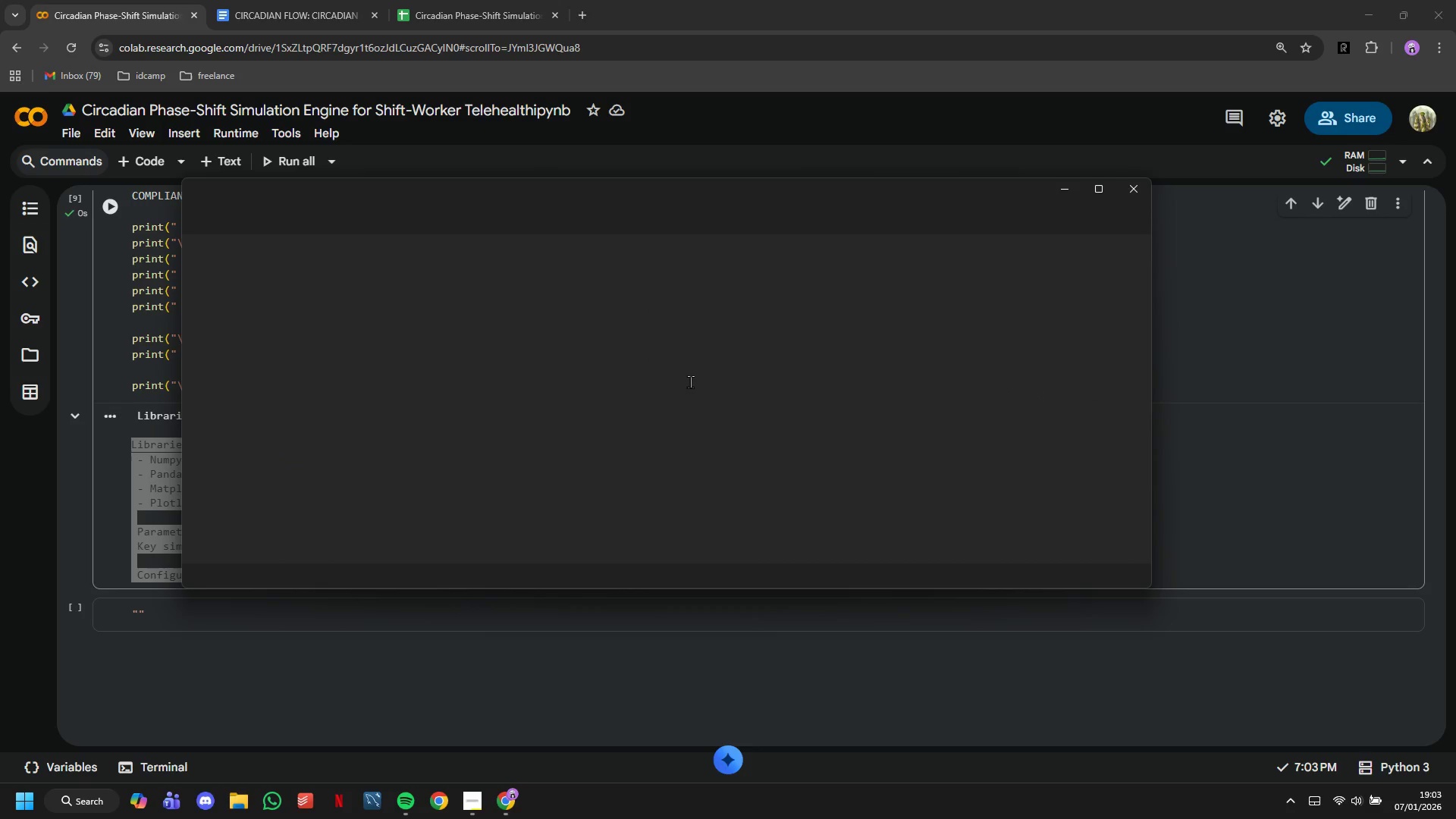 
hold_key(key=ControlLeft, duration=0.34)
 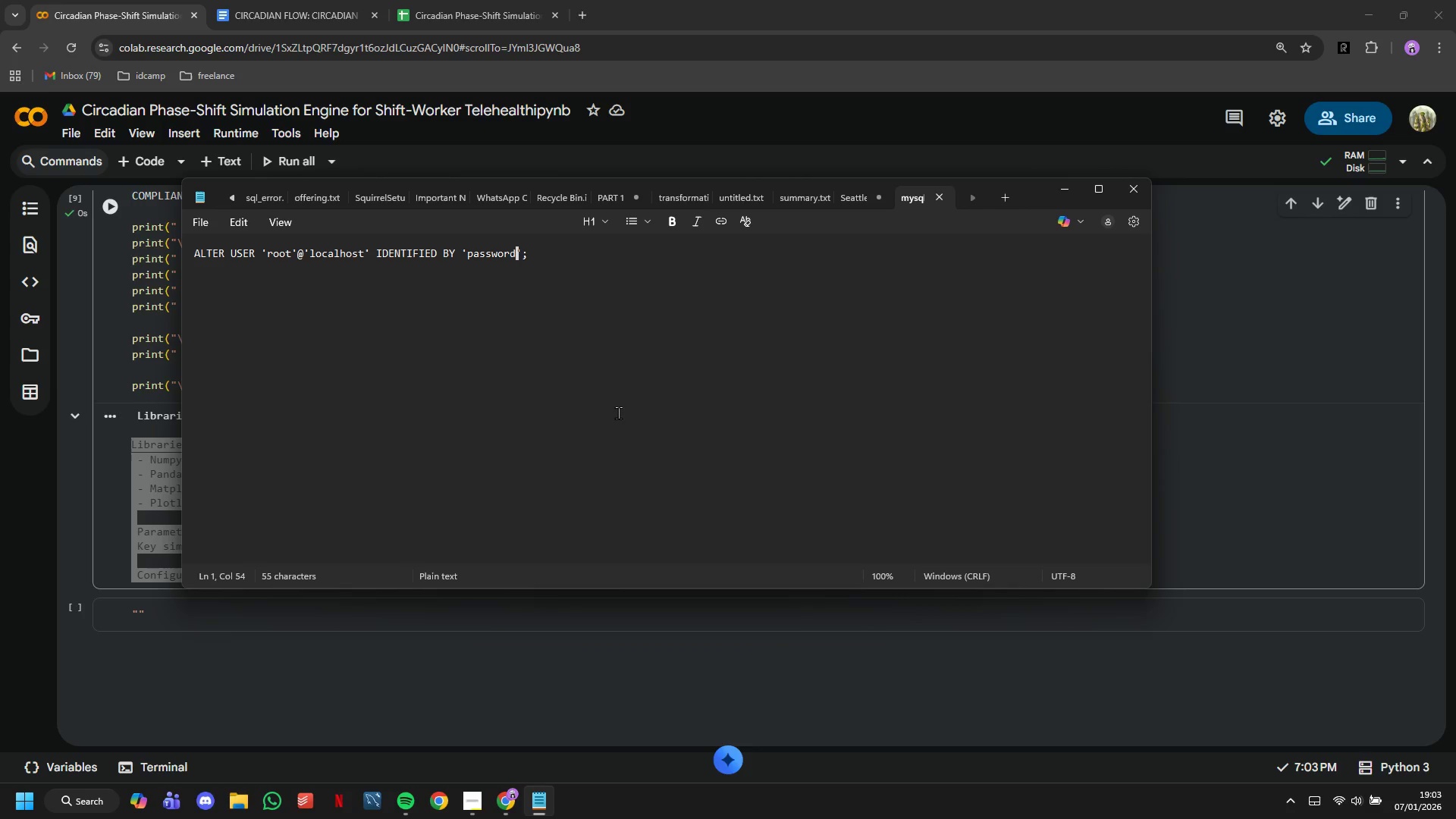 
key(Control+A)
 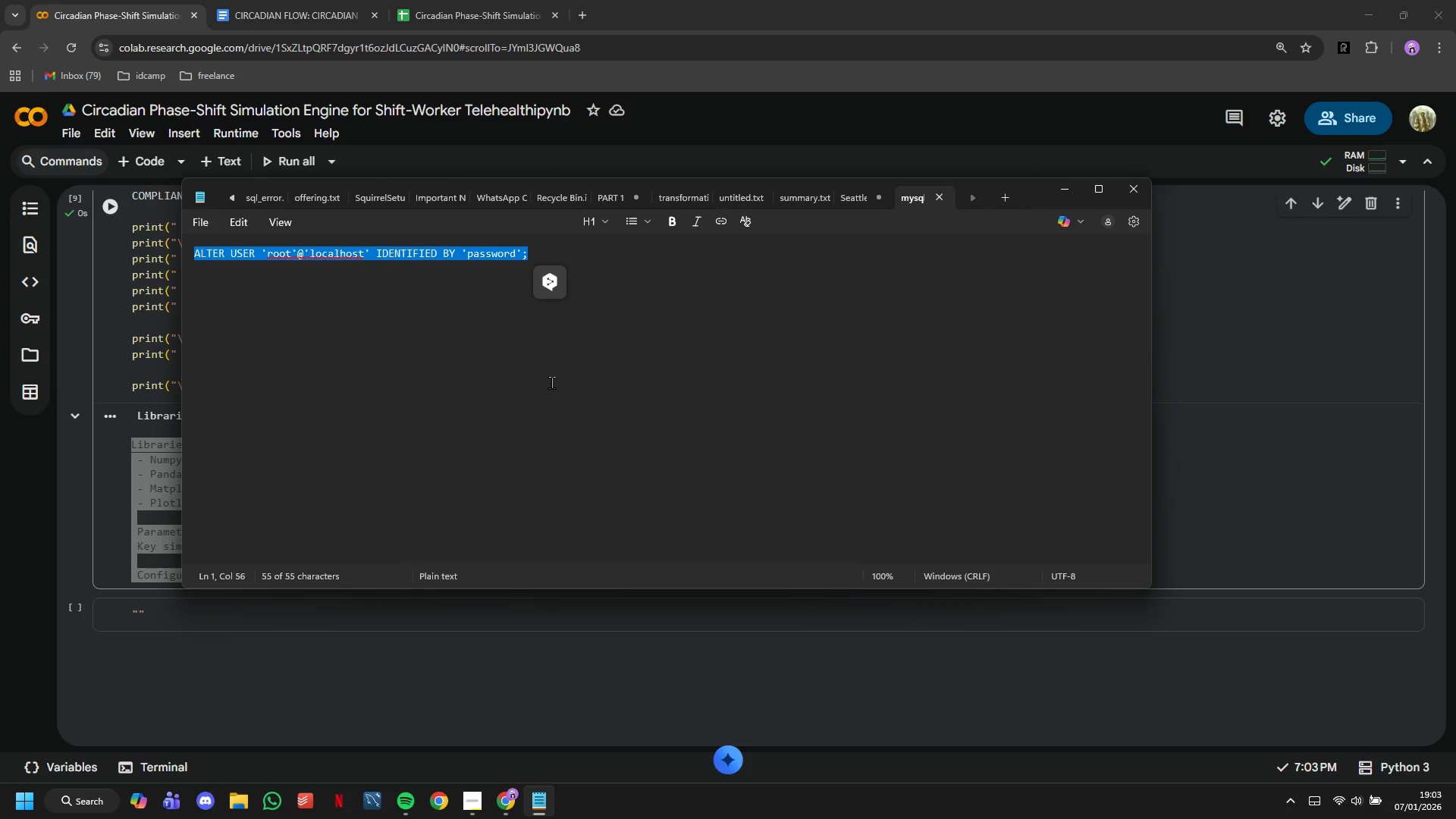 
key(Control+V)
 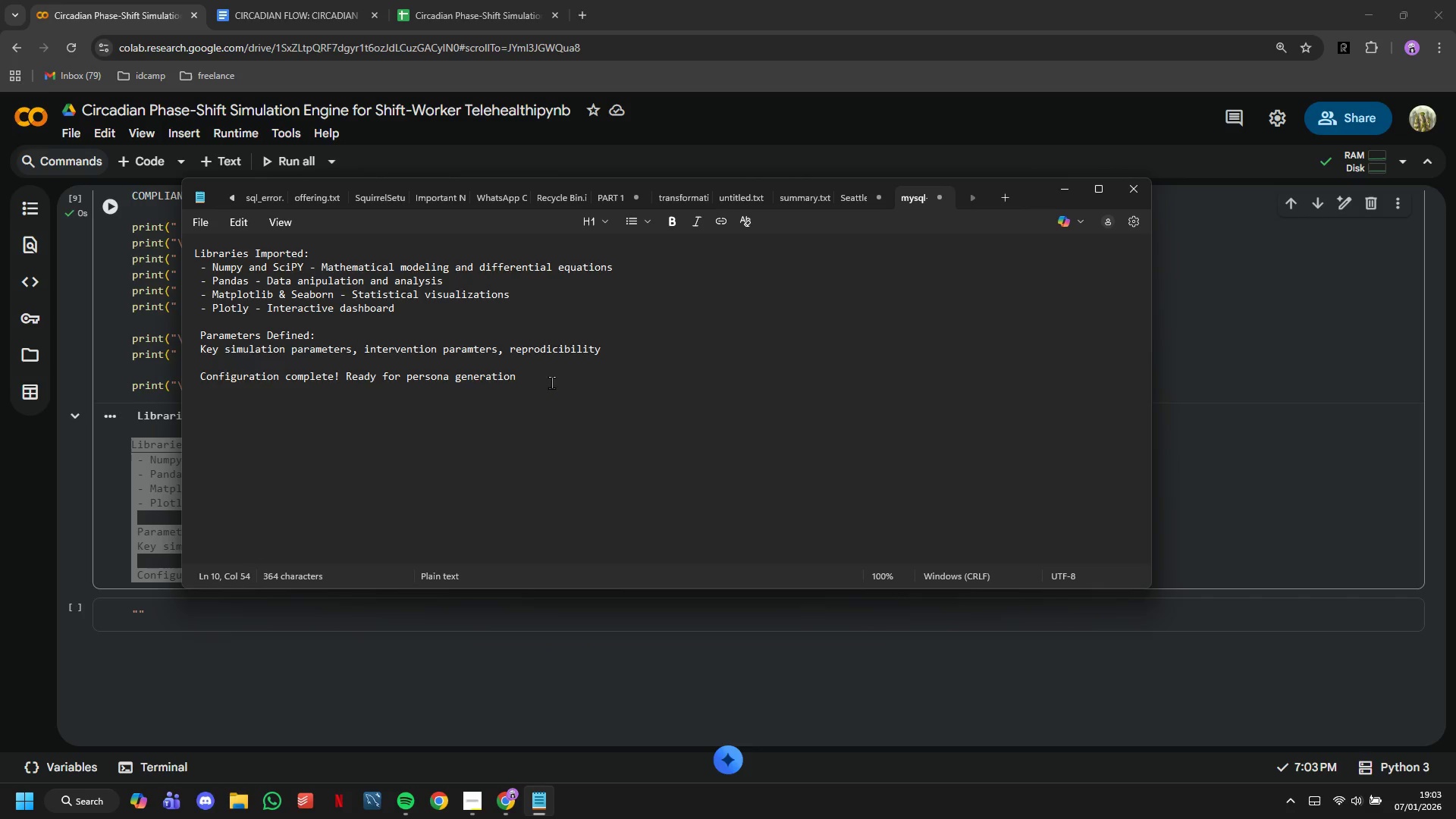 
key(Control+A)
 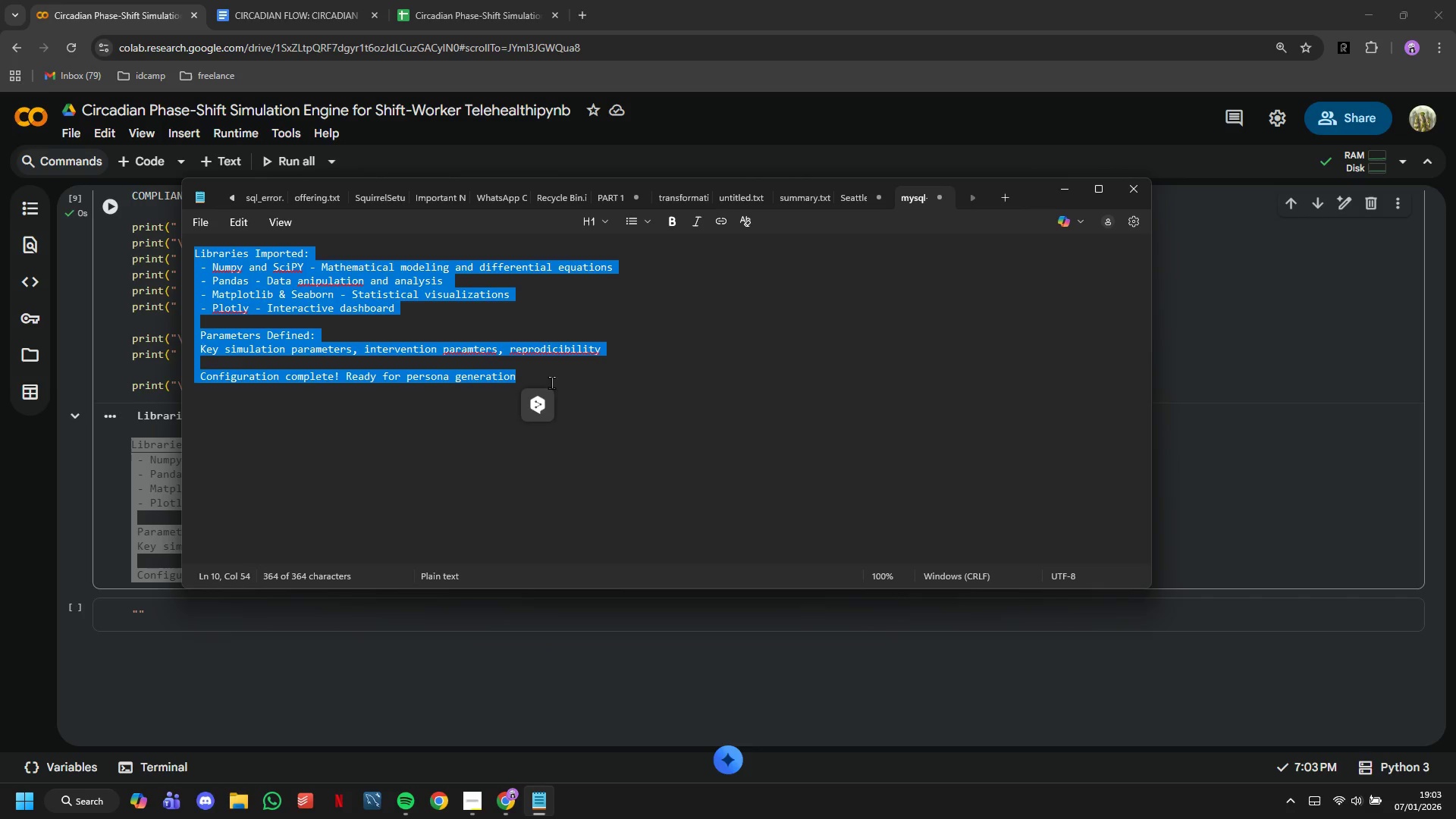 
key(Control+C)
 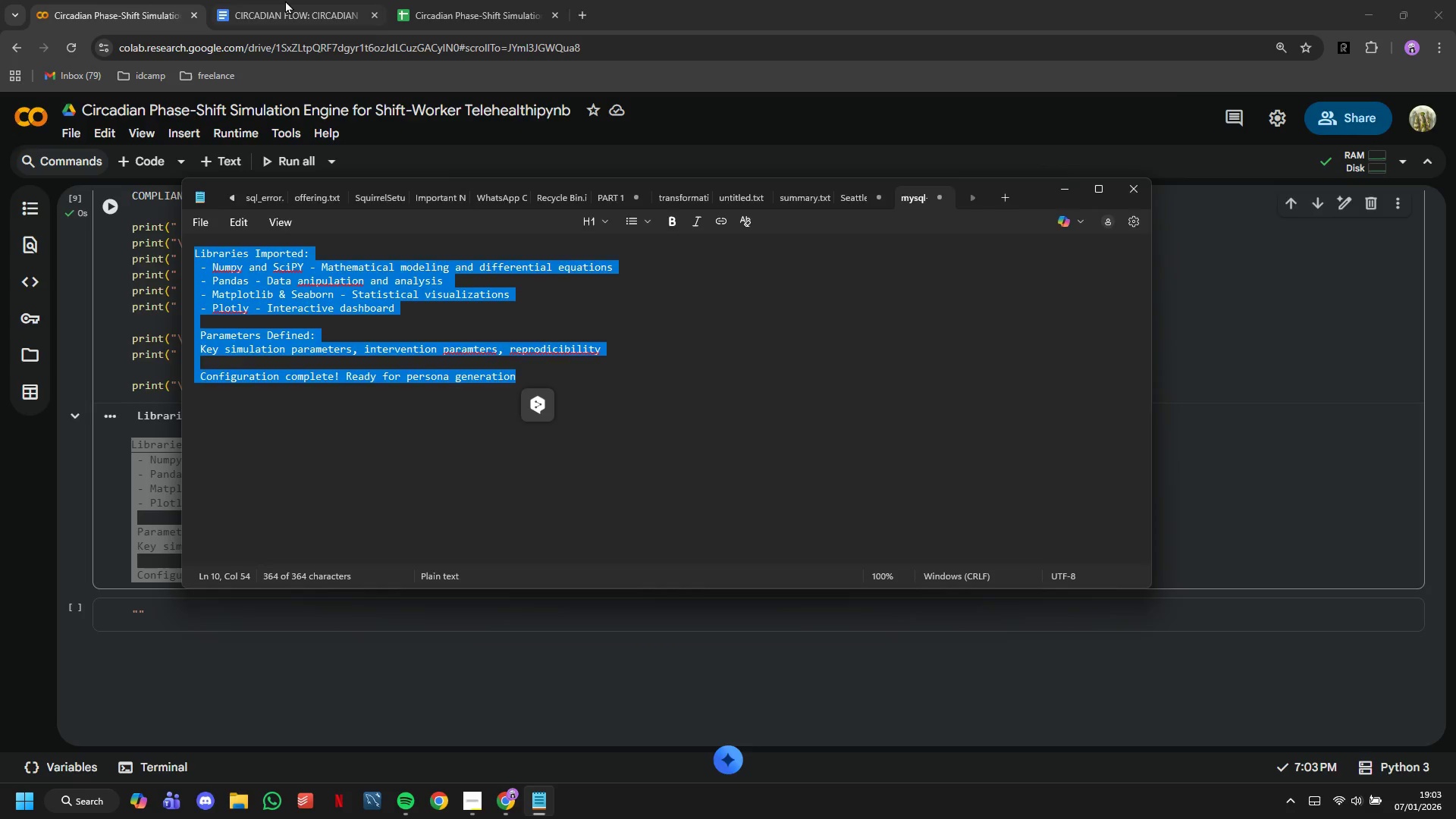 
left_click([280, 0])
 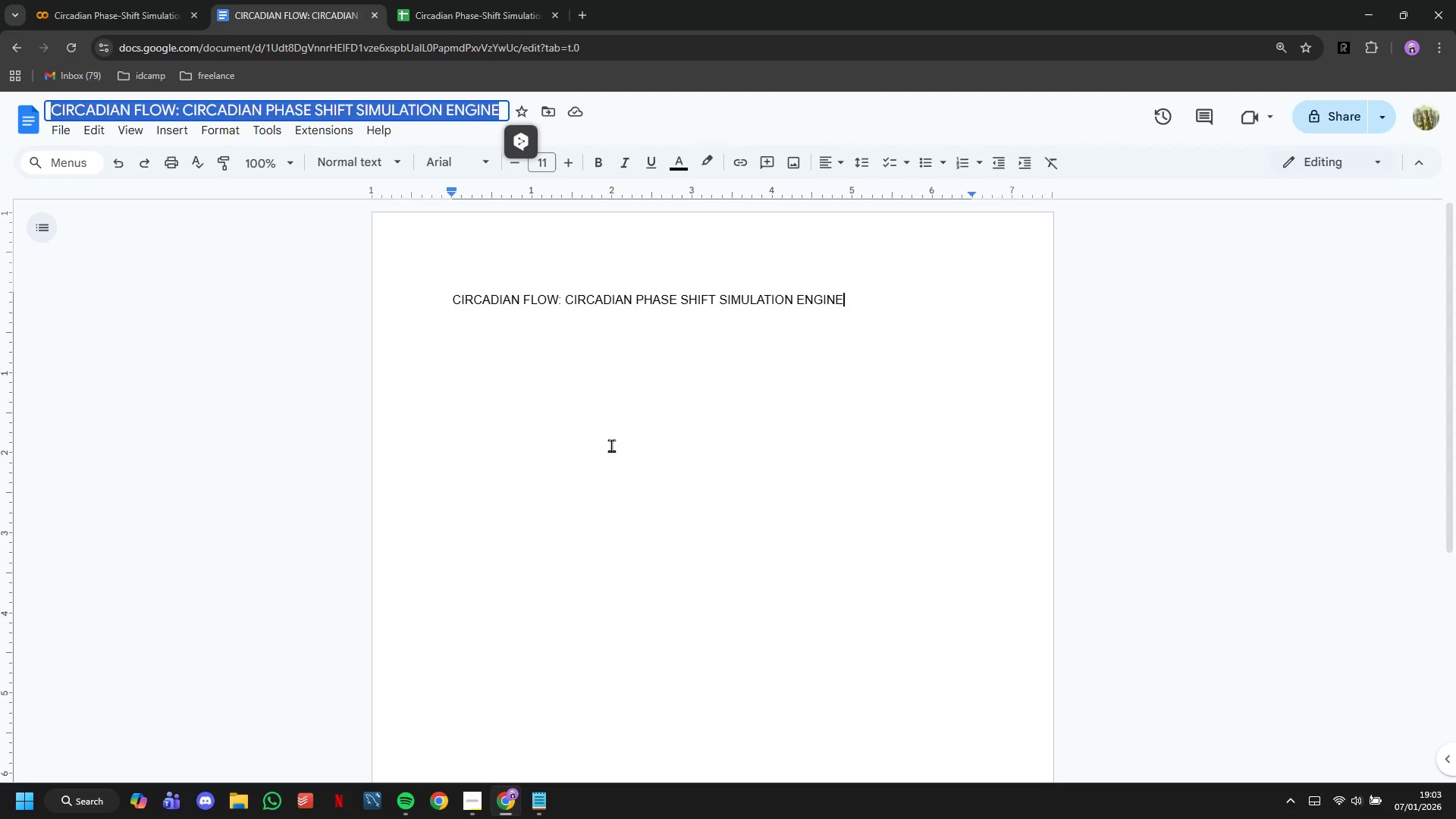 
left_click([611, 448])
 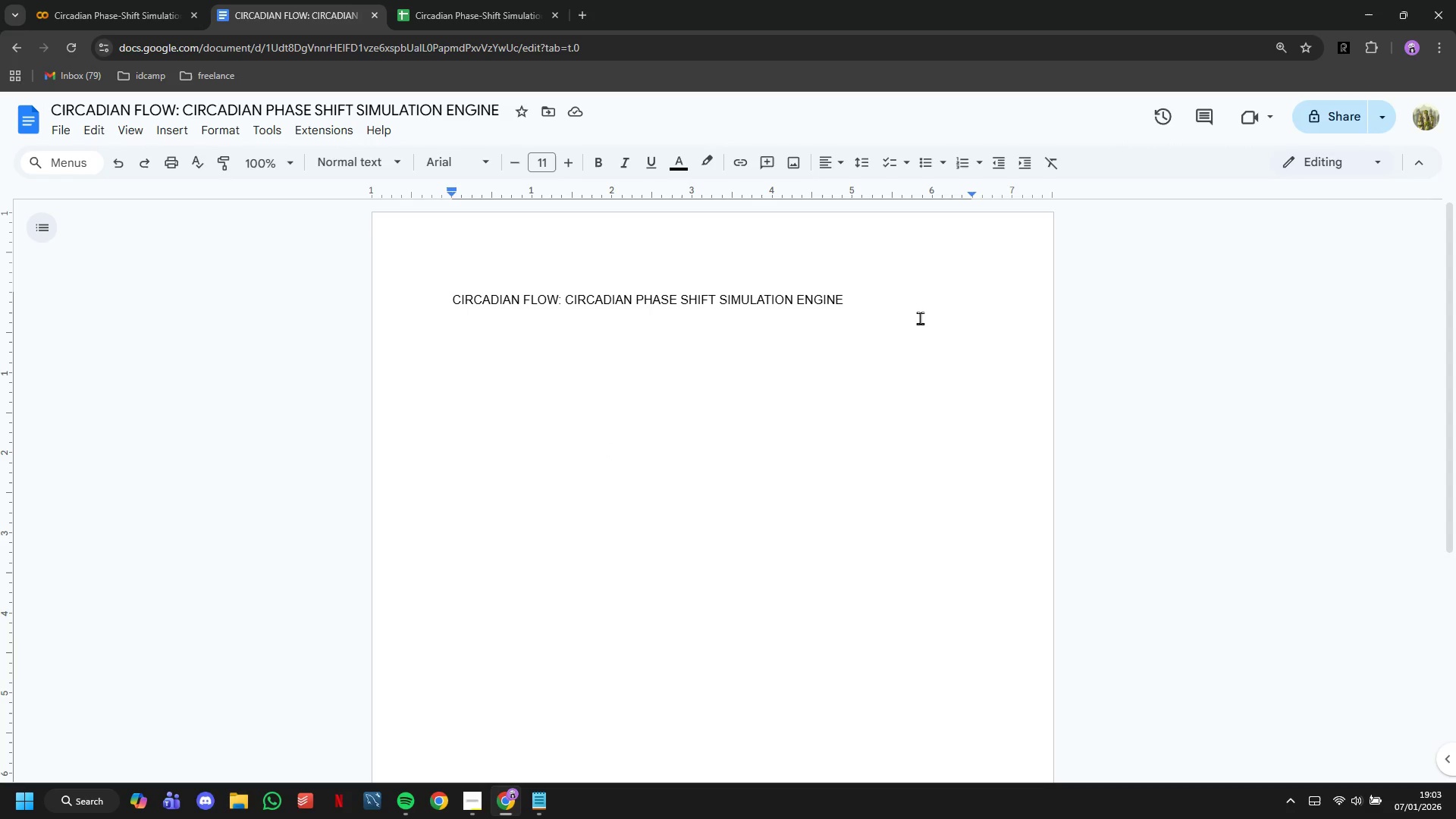 
left_click([926, 311])
 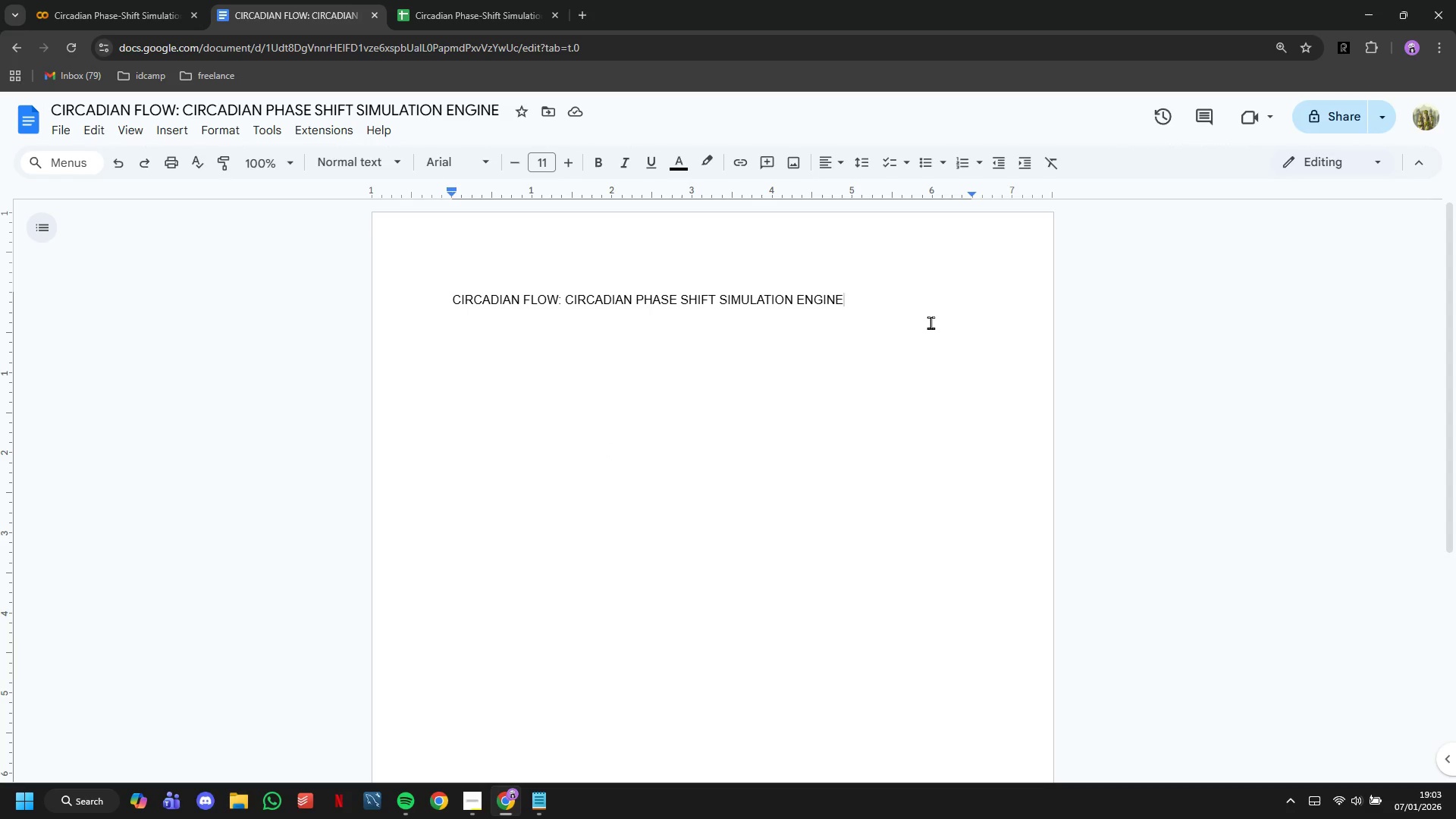 
key(Enter)
 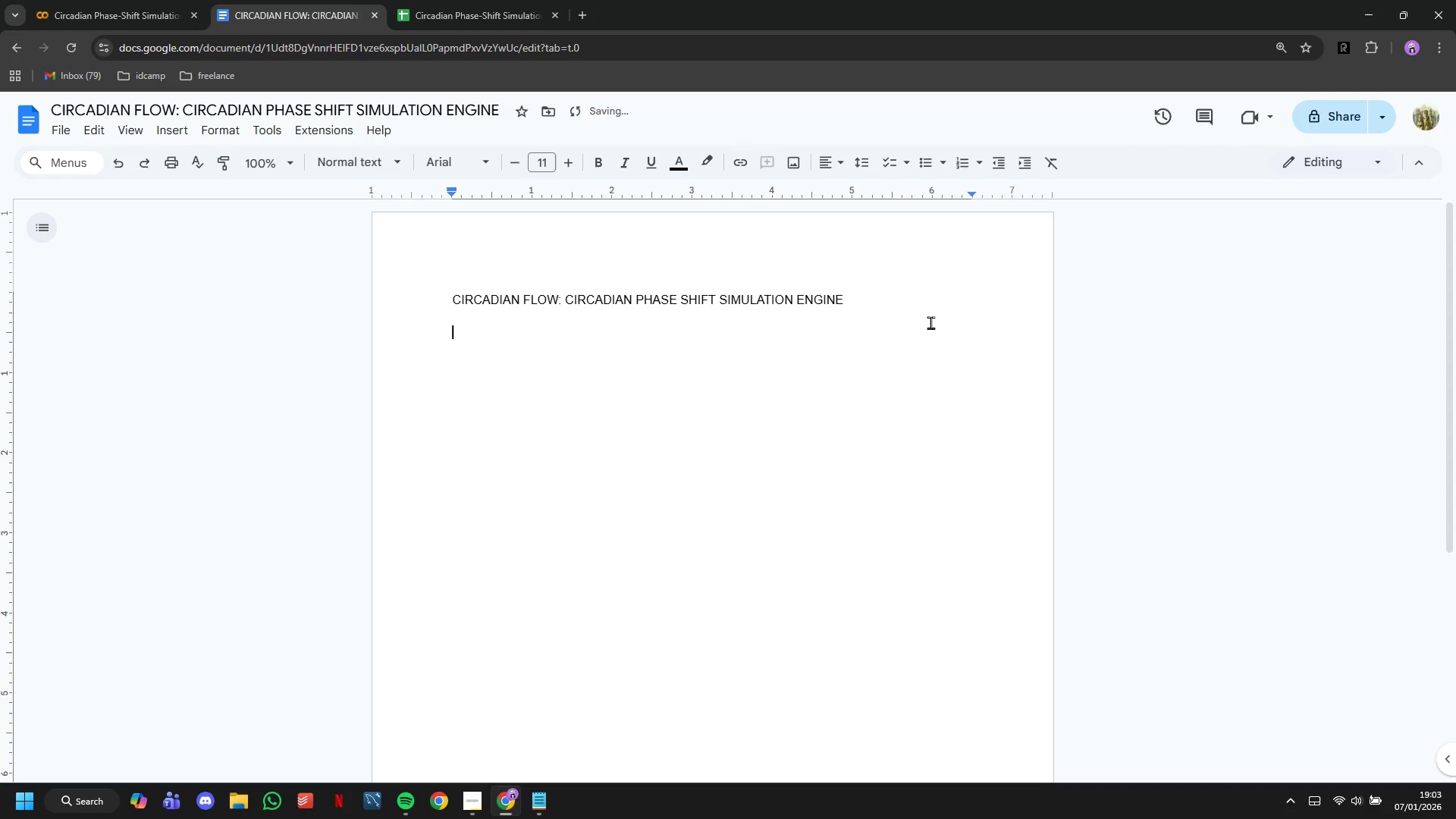 
key(Enter)
 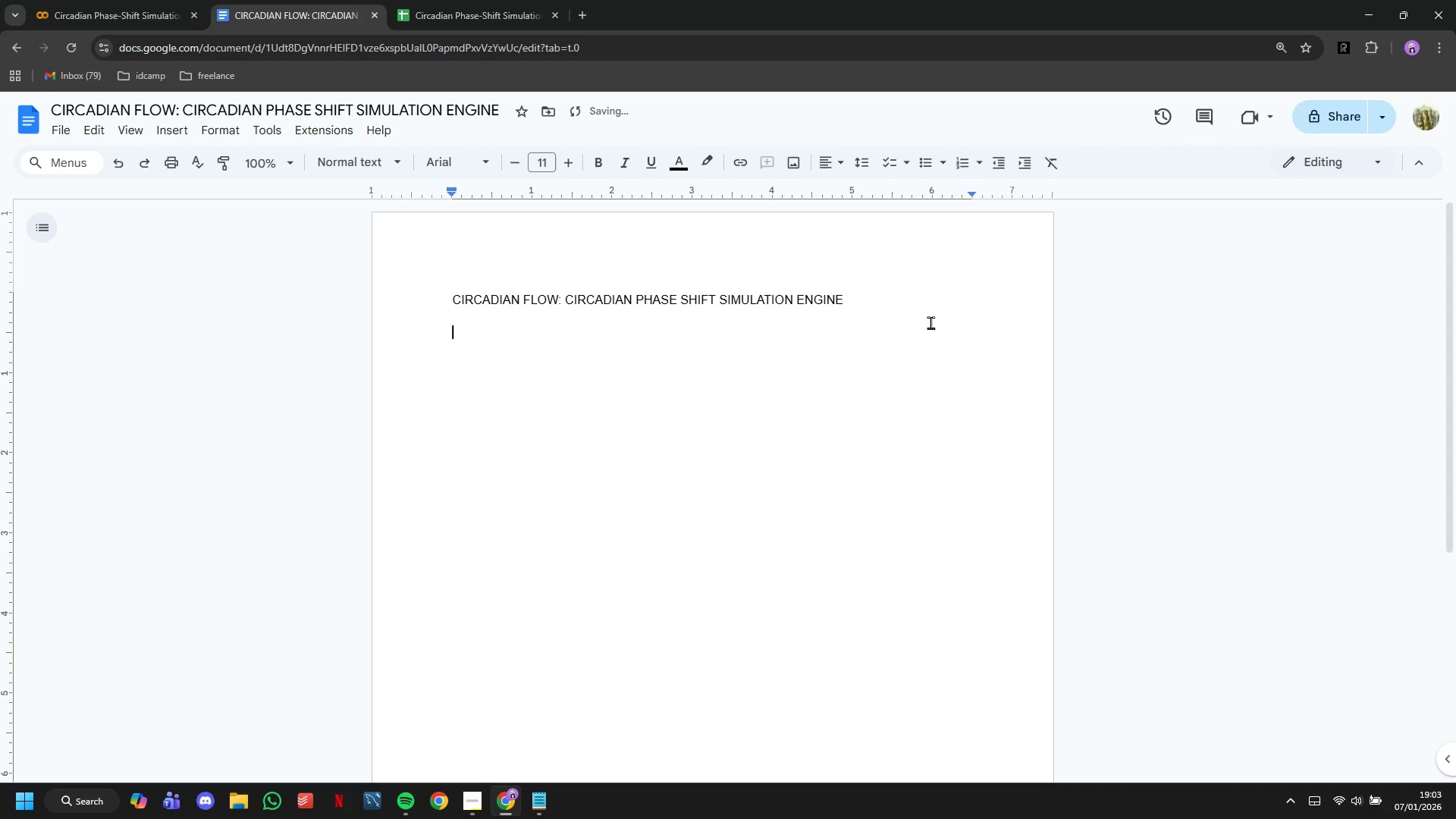 
key(Control+V)
 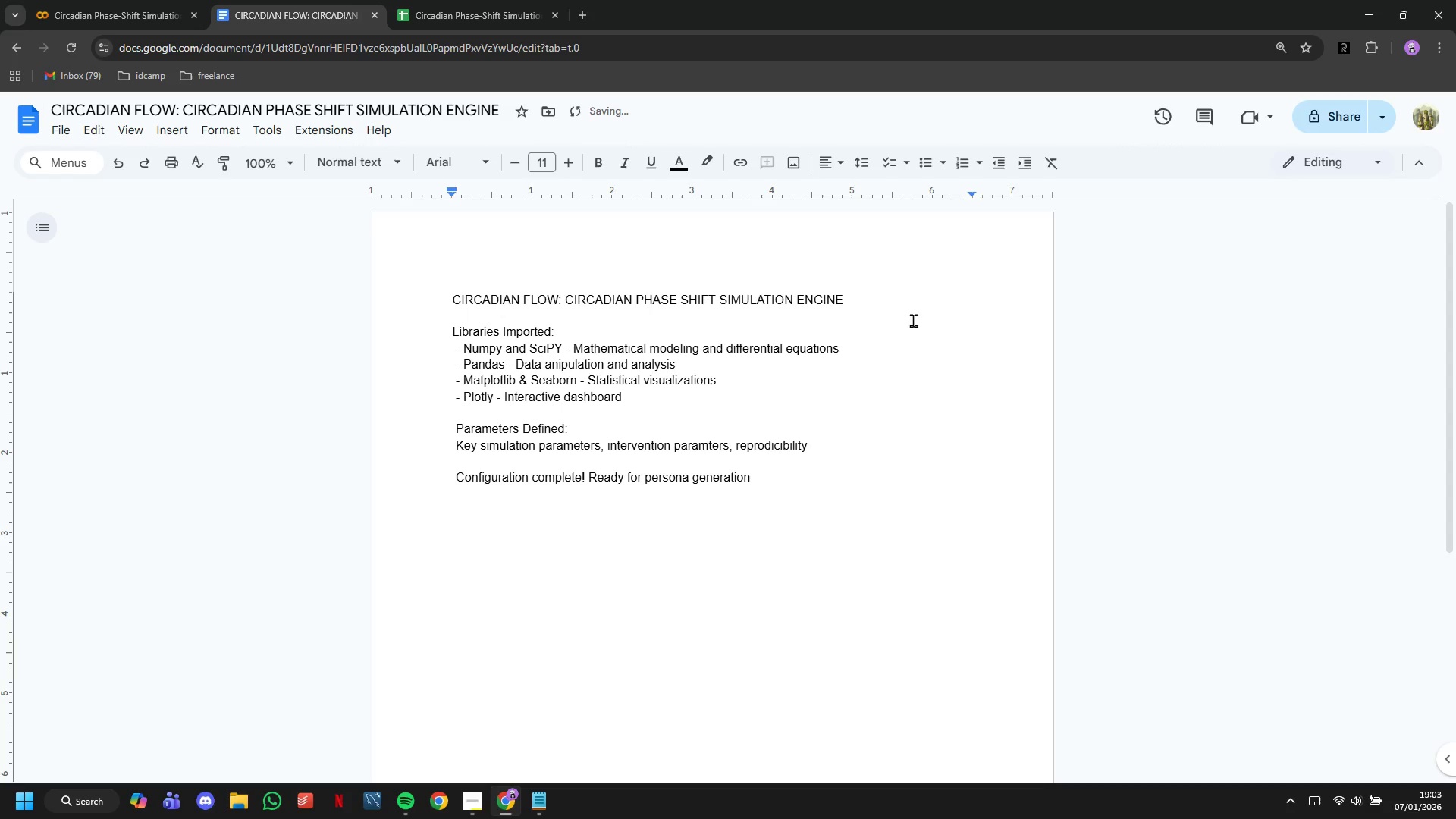 
left_click_drag(start_coordinate=[892, 318], to_coordinate=[862, 280])
 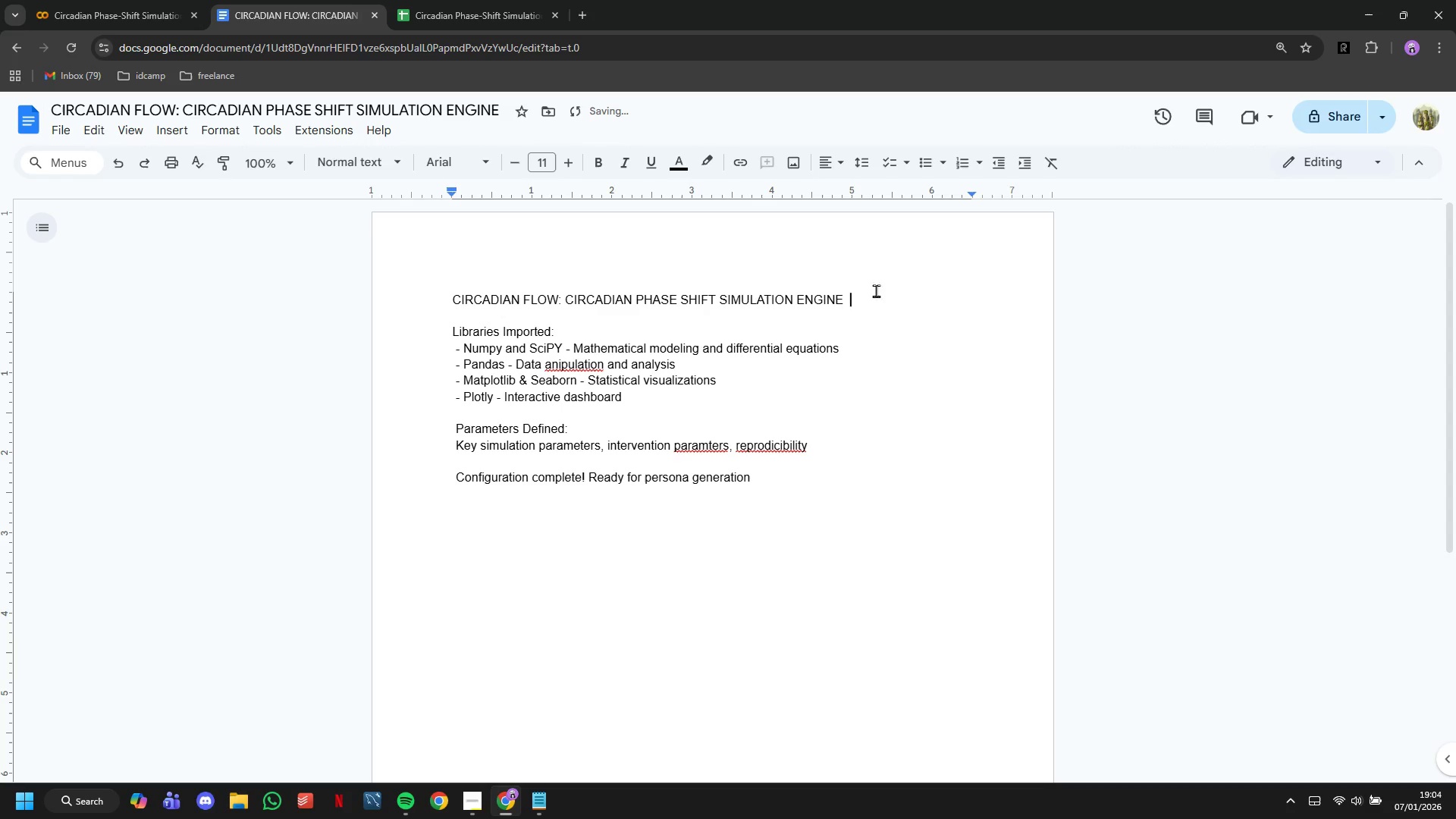 
left_click_drag(start_coordinate=[875, 290], to_coordinate=[355, 288])
 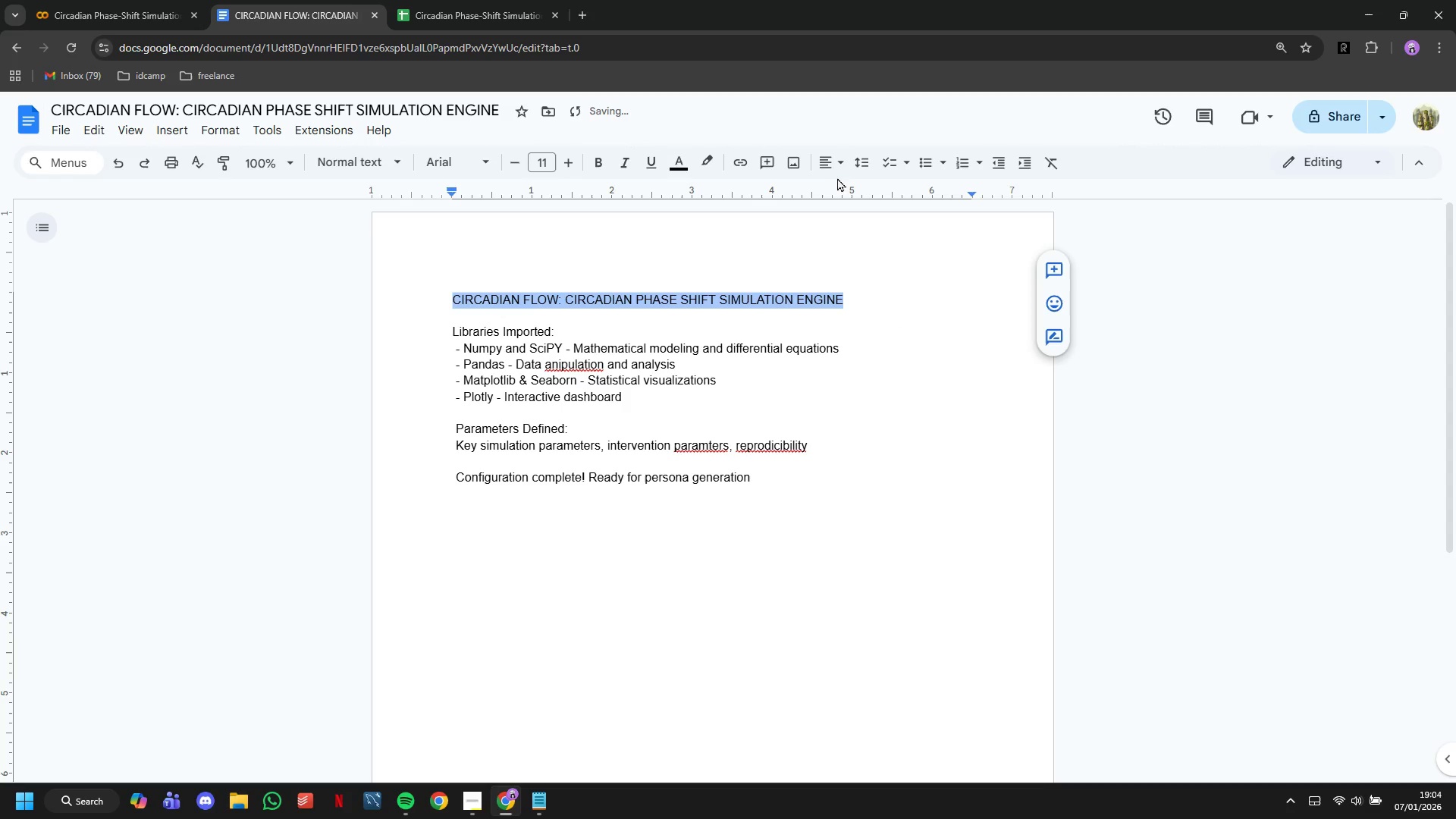 
left_click([833, 167])
 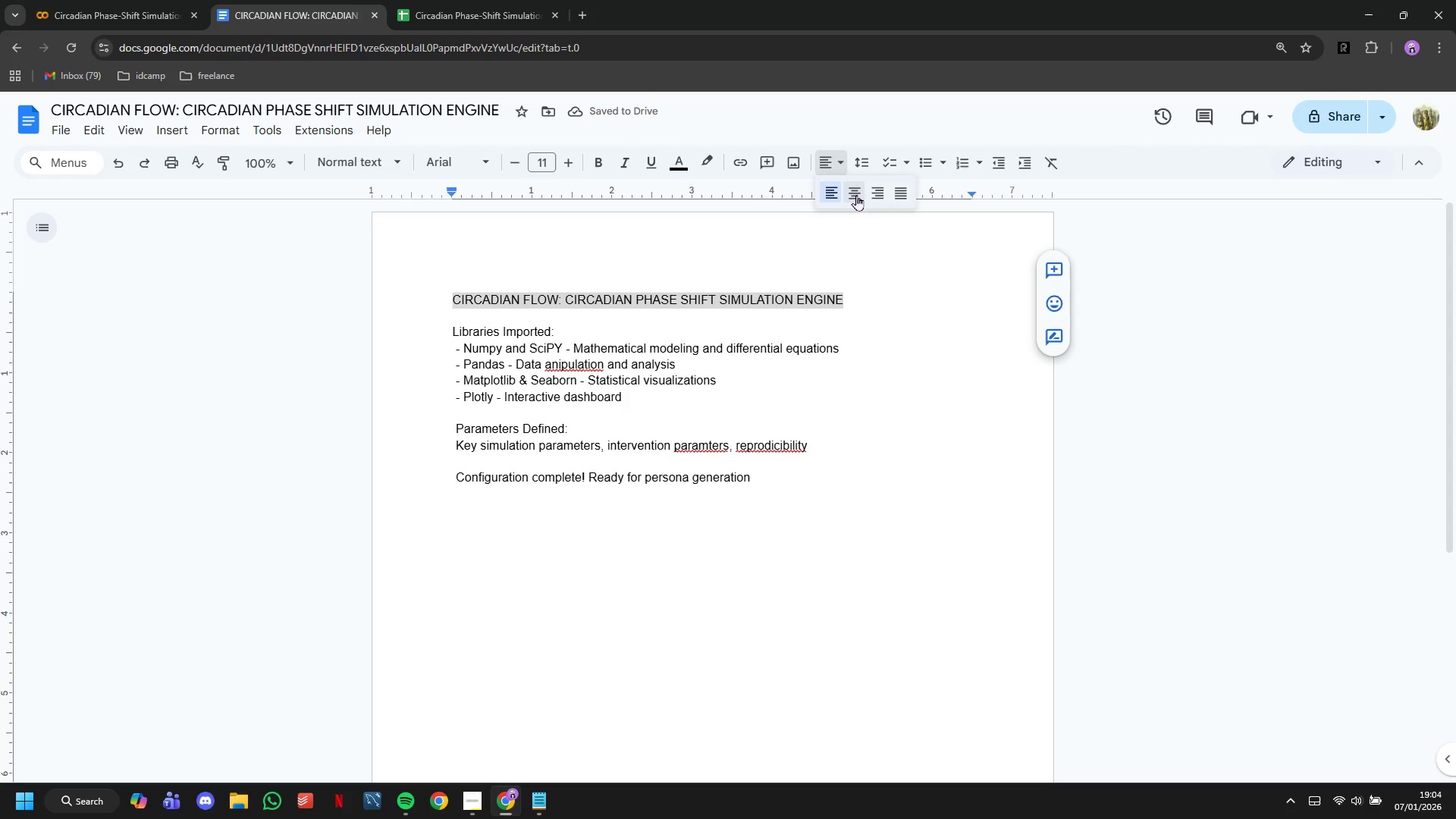 
left_click([856, 195])
 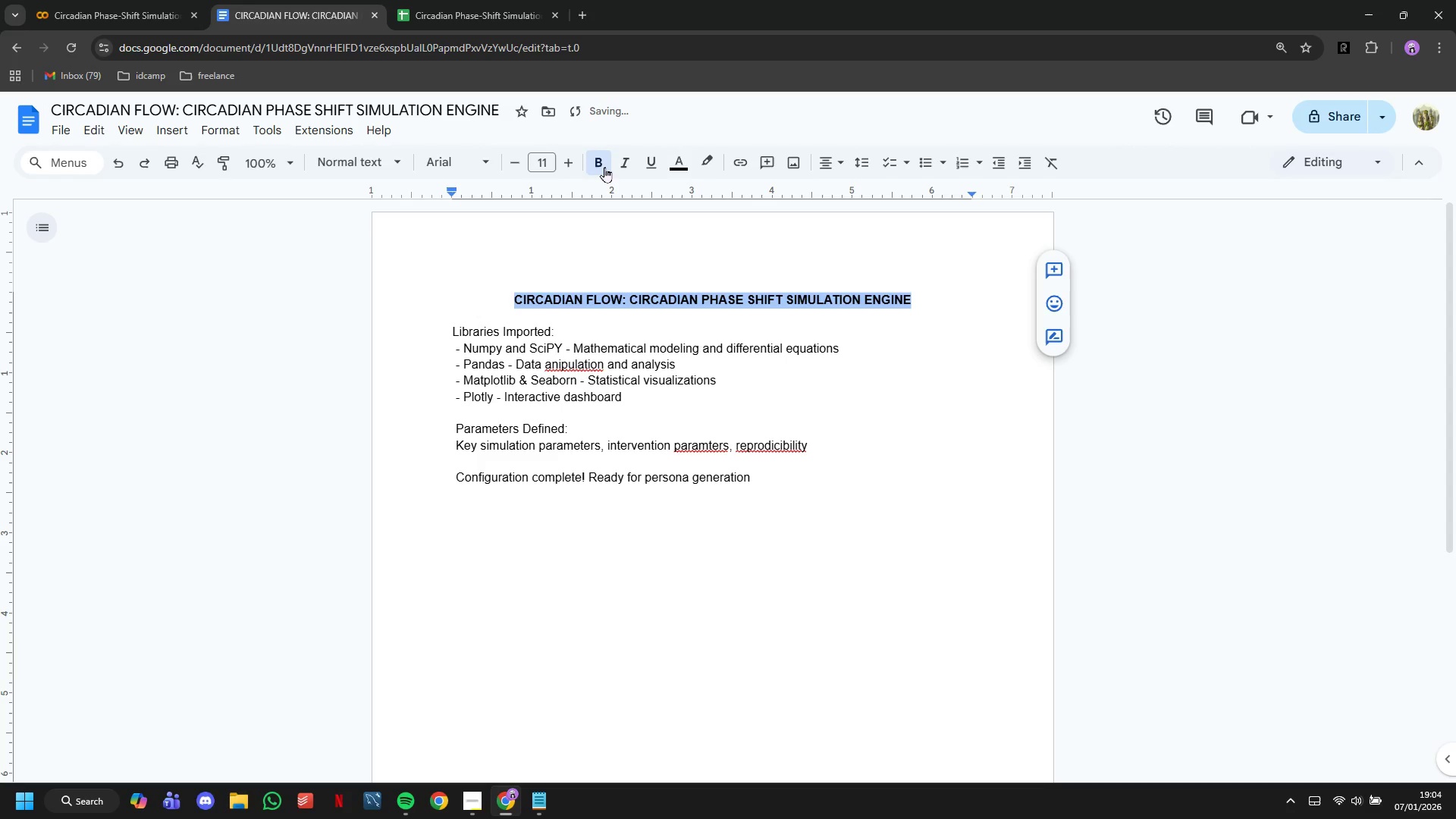 
left_click([446, 0])
 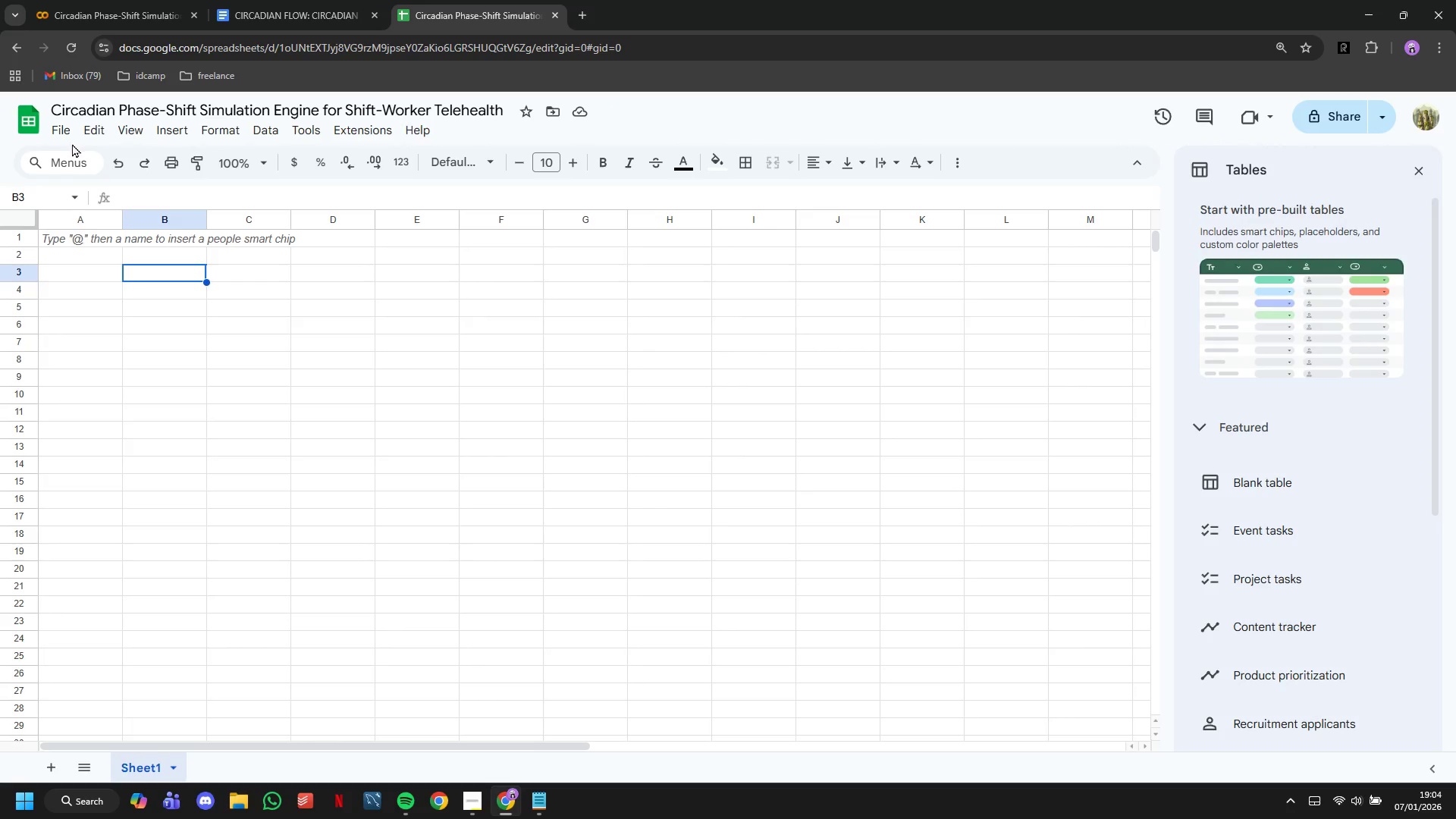 
left_click([65, 137])
 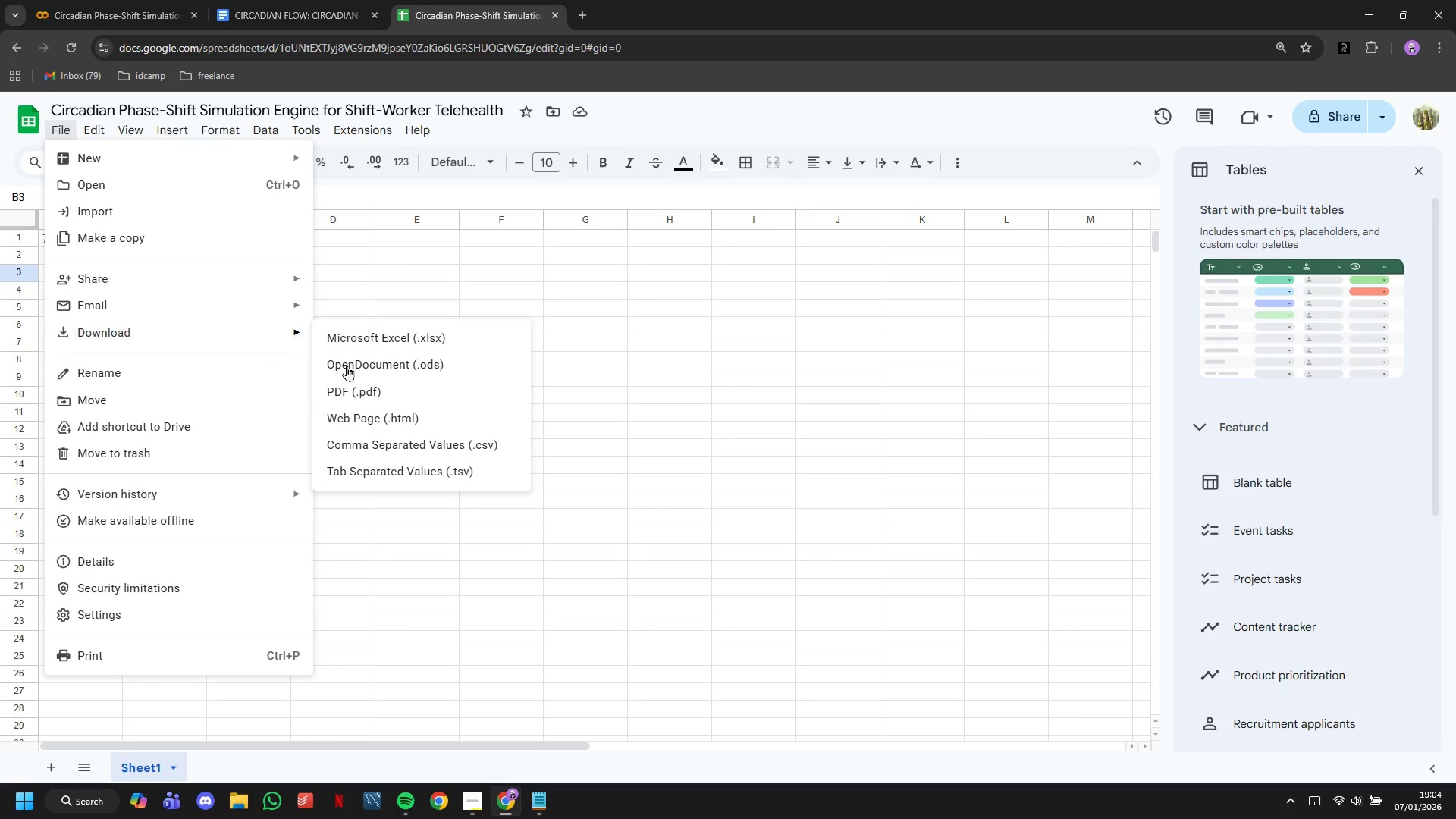 
left_click([440, 438])
 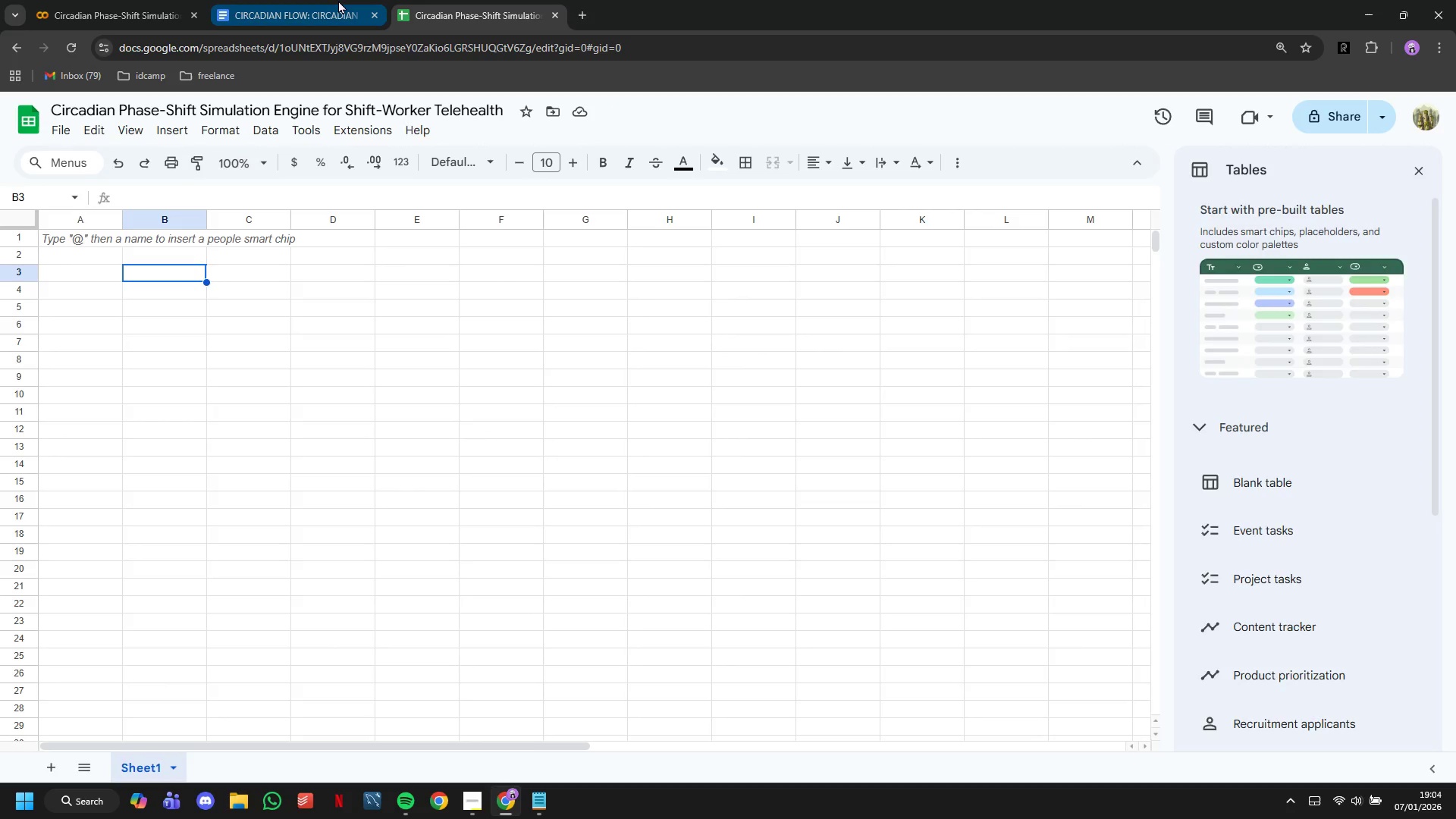 
left_click([338, 0])
 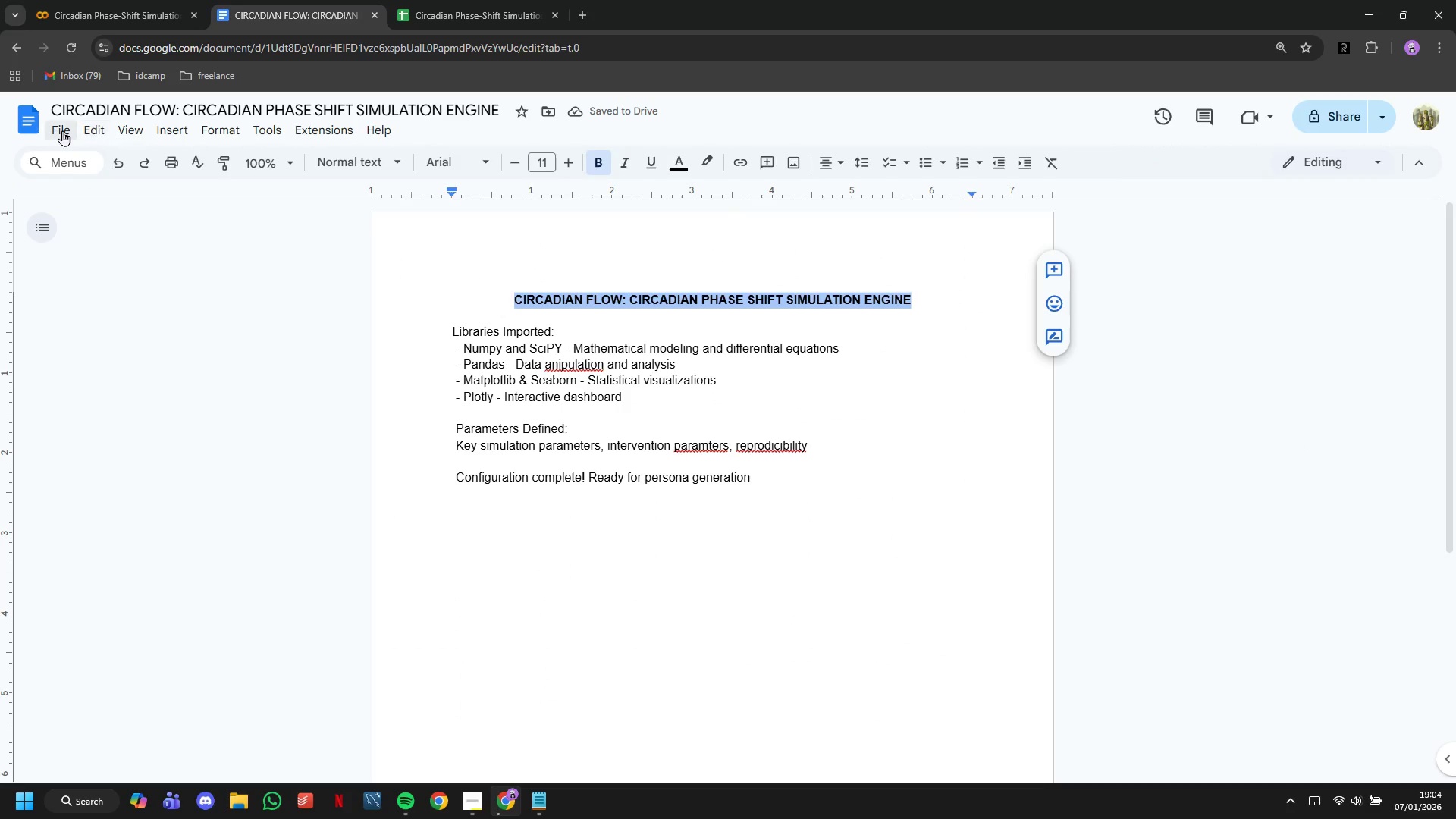 
left_click([61, 130])
 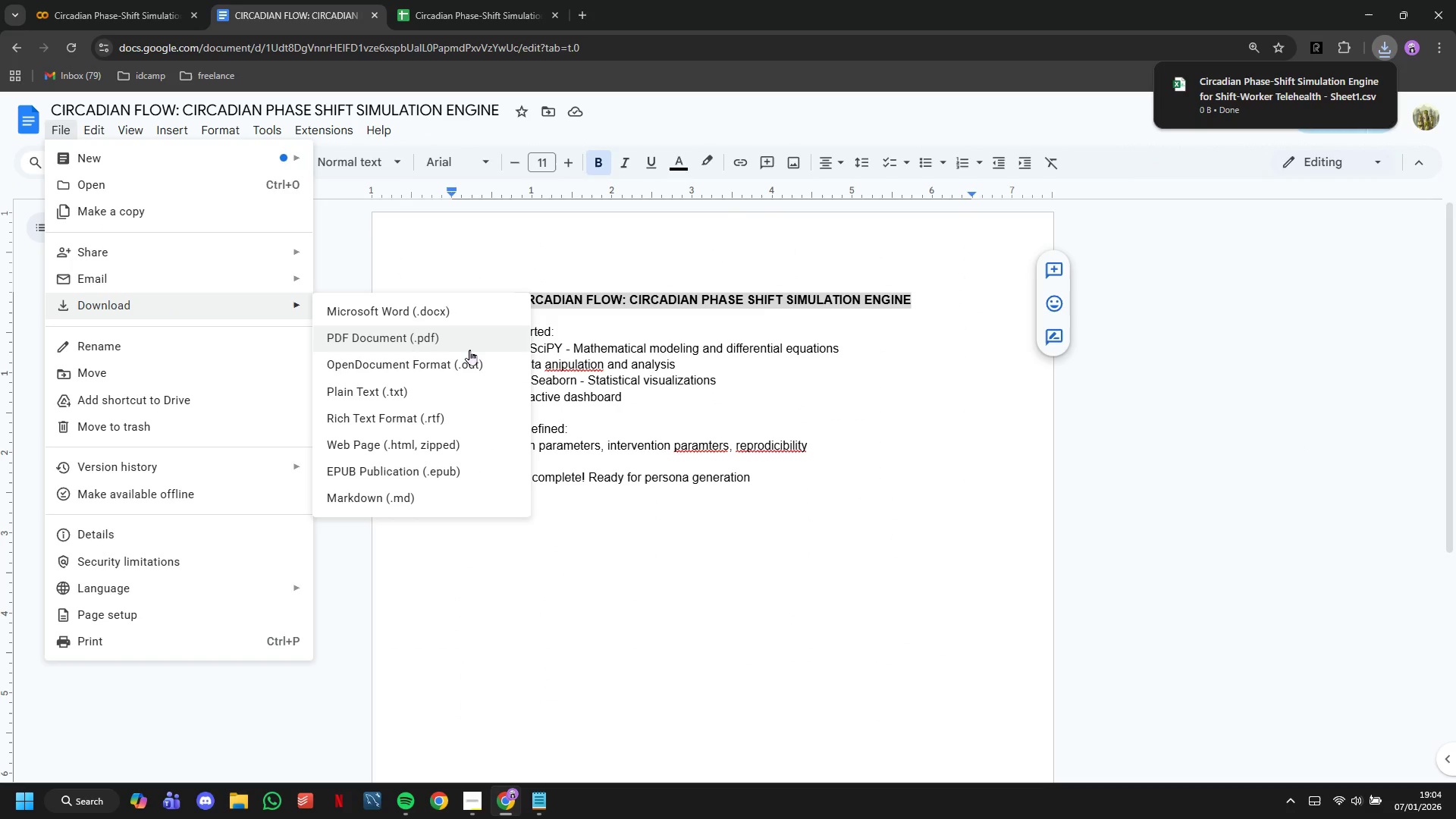 
double_click([157, 0])
 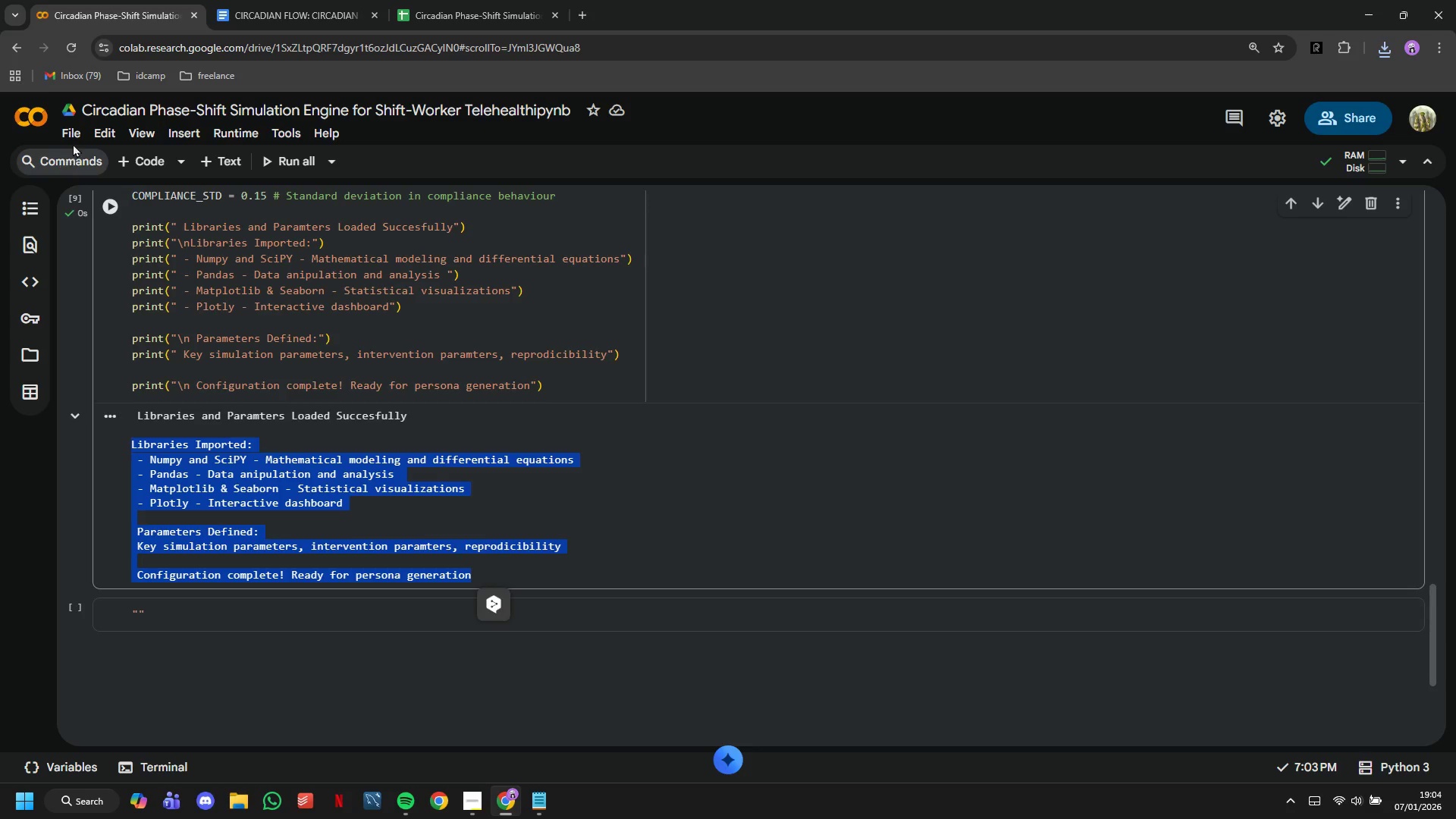 